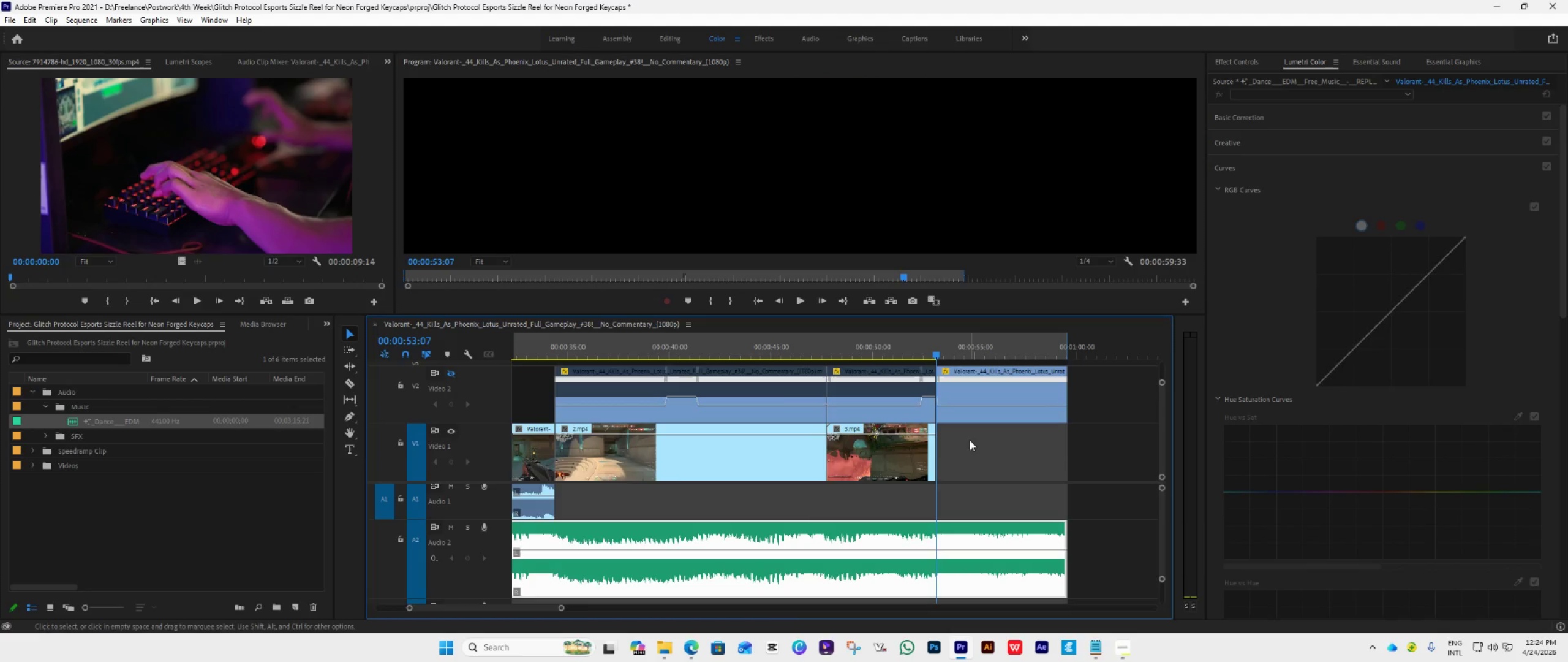 
key(ArrowLeft)
 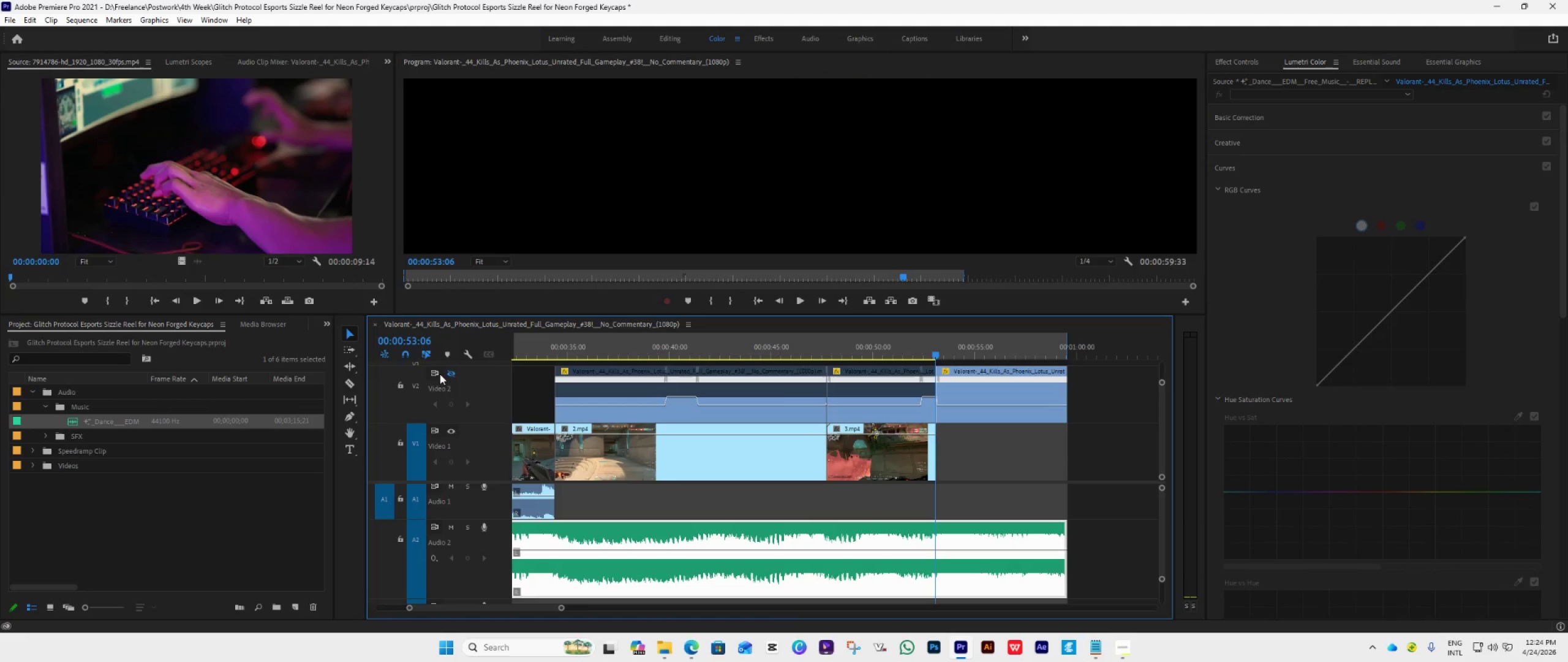 
left_click([447, 373])
 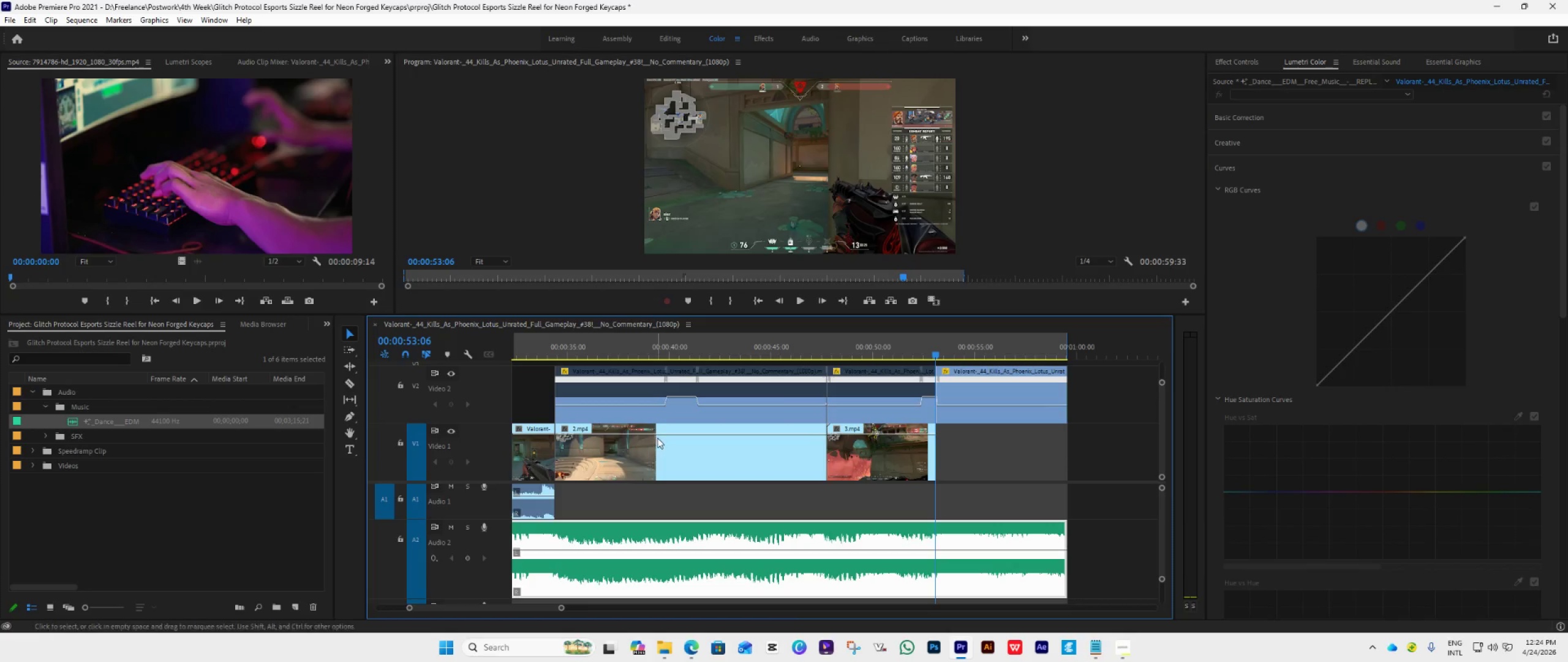 
key(ArrowLeft)
 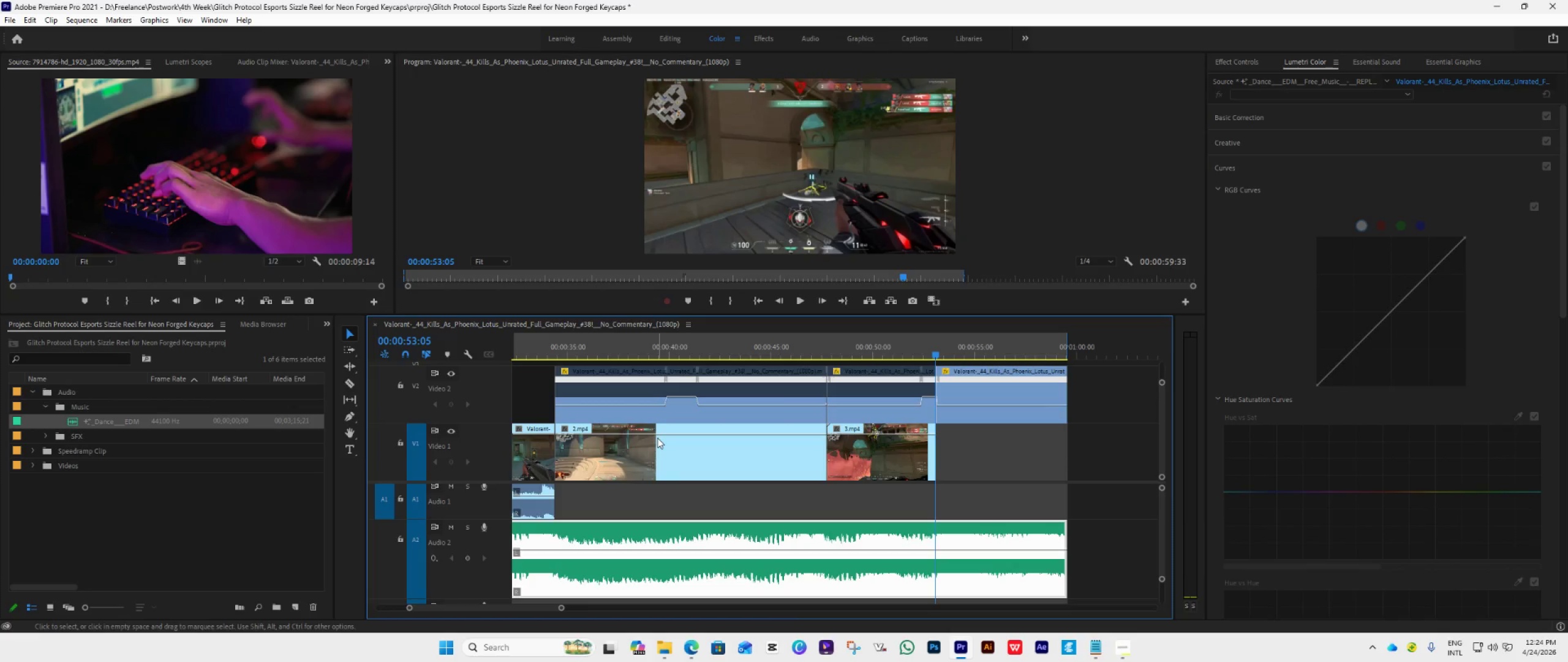 
key(ArrowRight)
 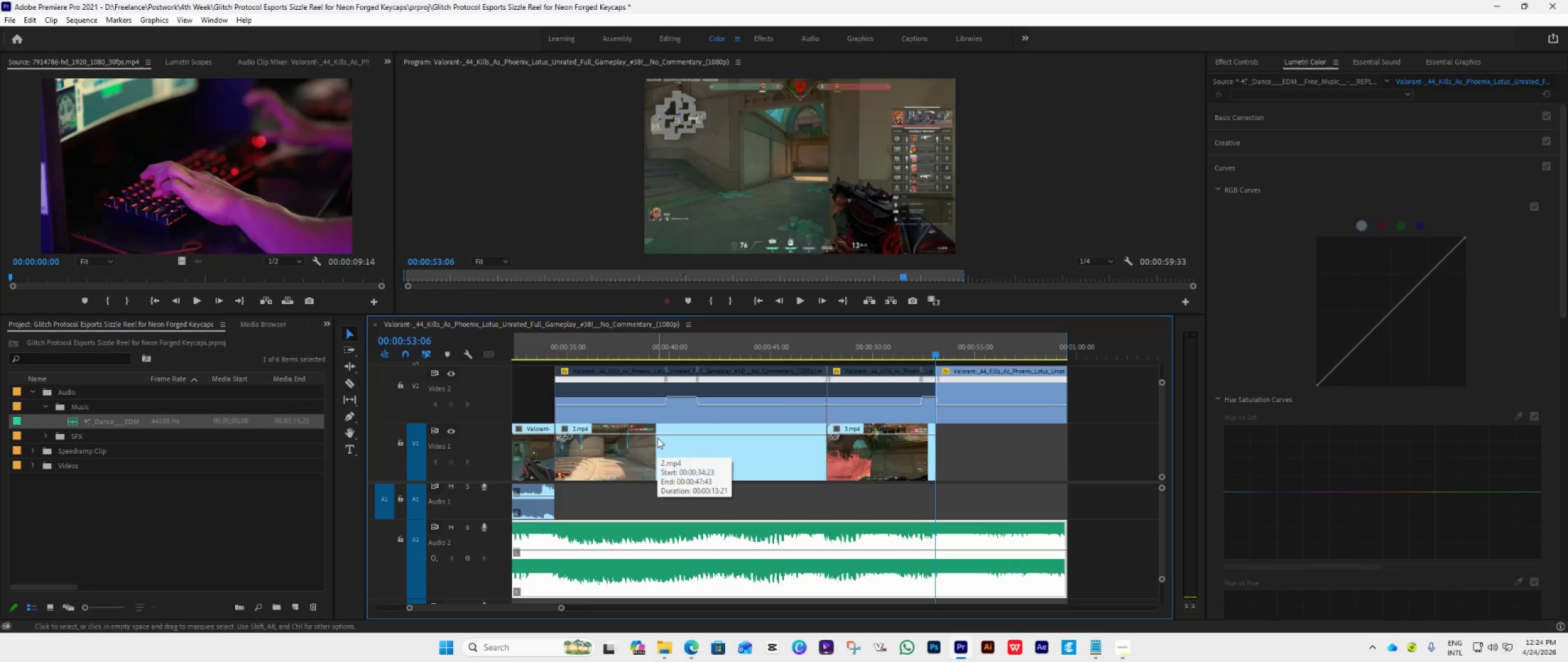 
key(ArrowRight)
 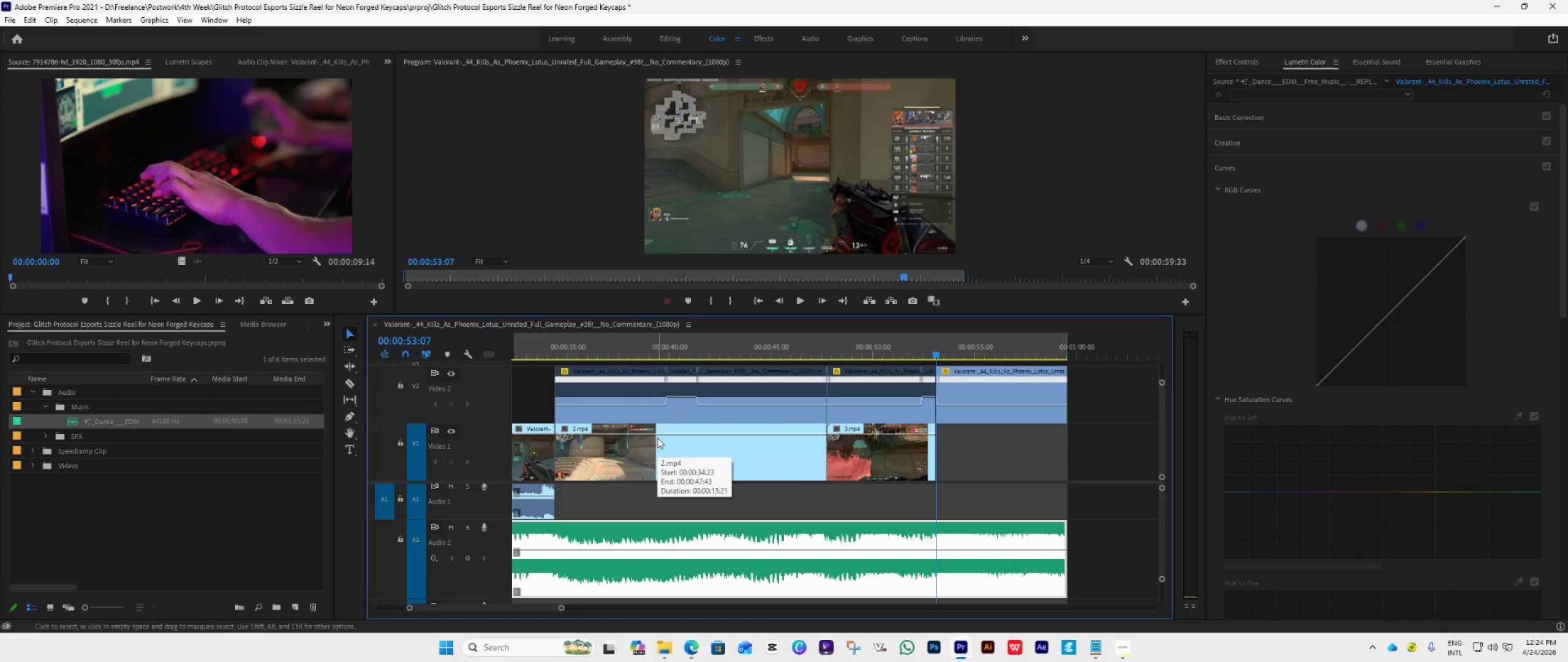 
key(ArrowRight)
 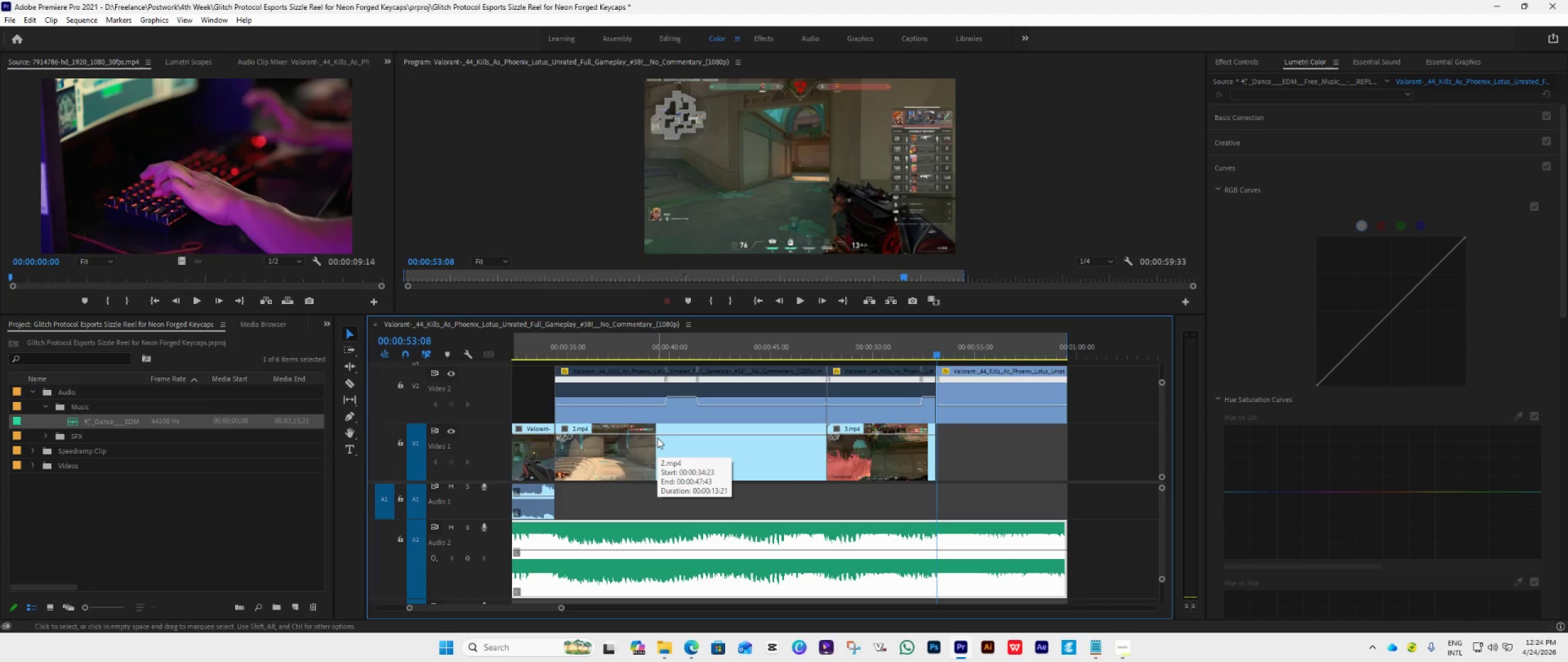 
key(ArrowLeft)
 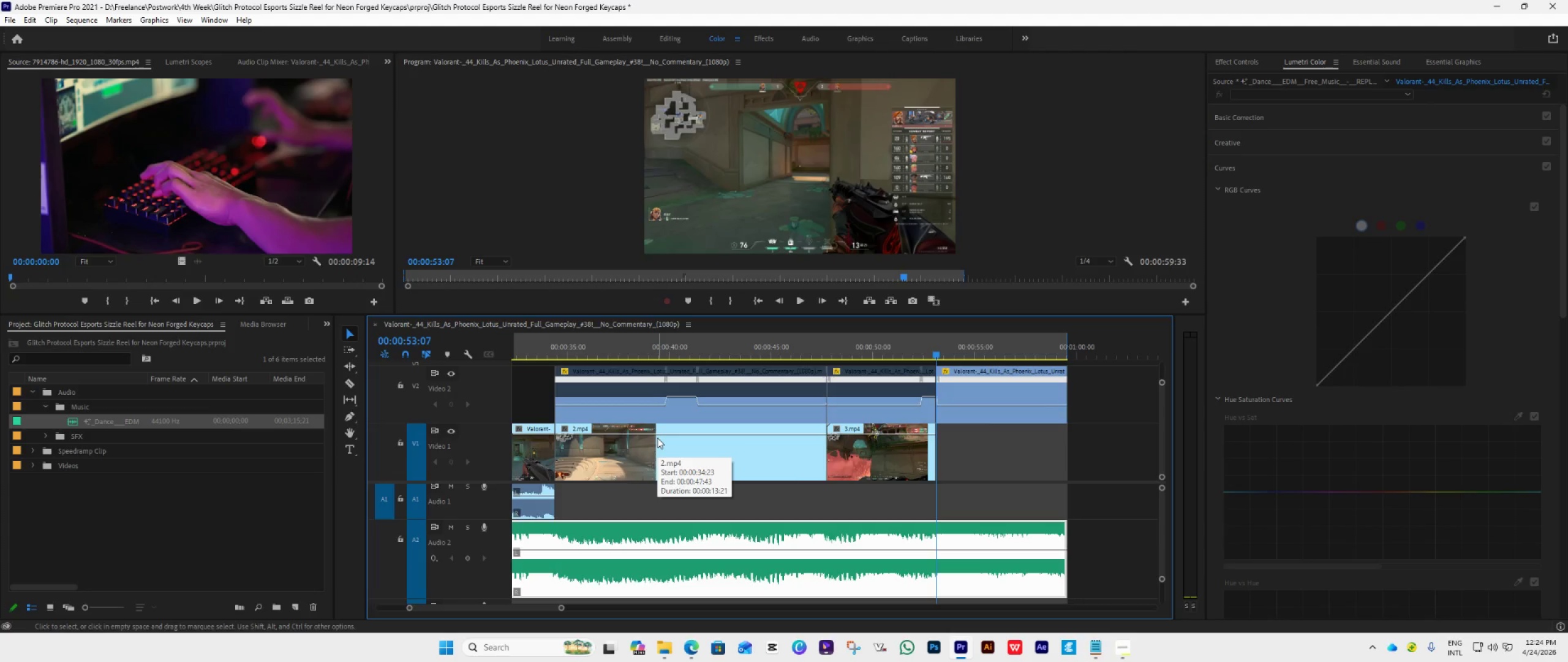 
key(ArrowLeft)
 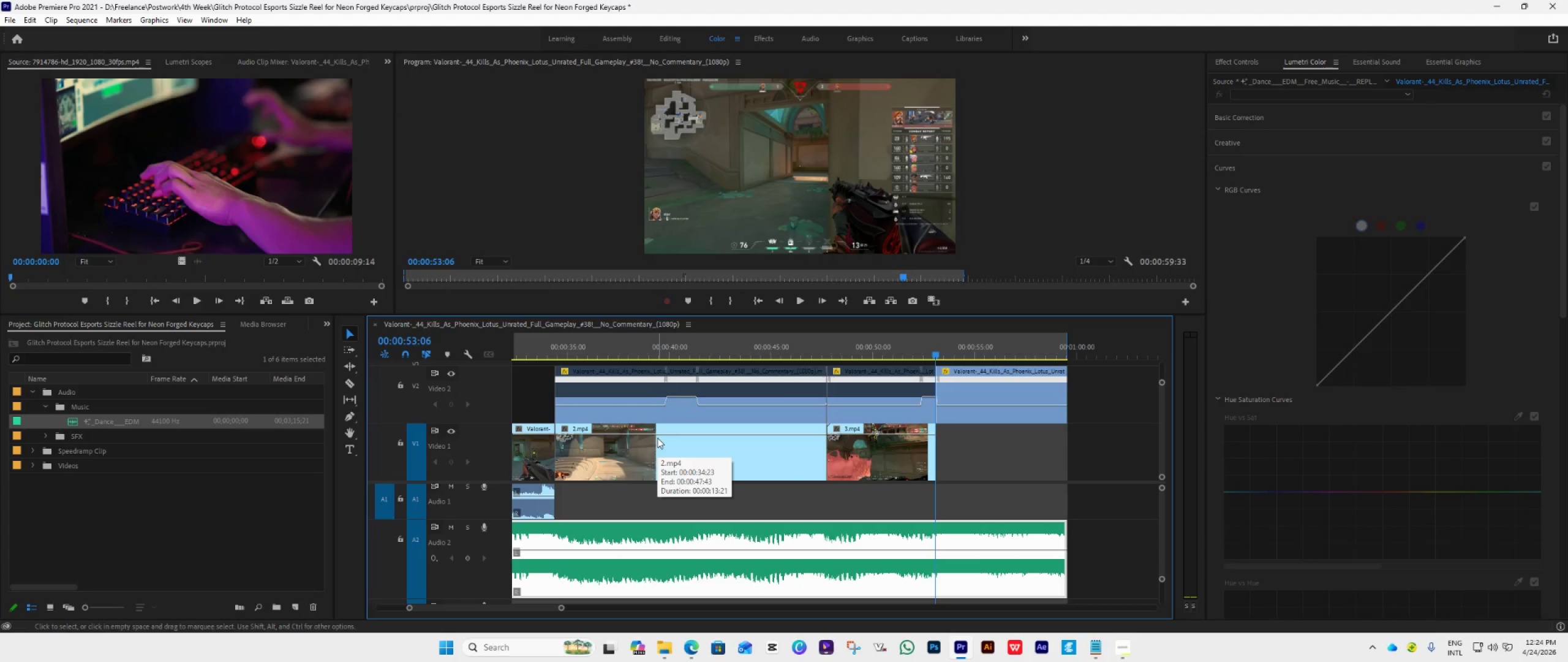 
key(ArrowLeft)
 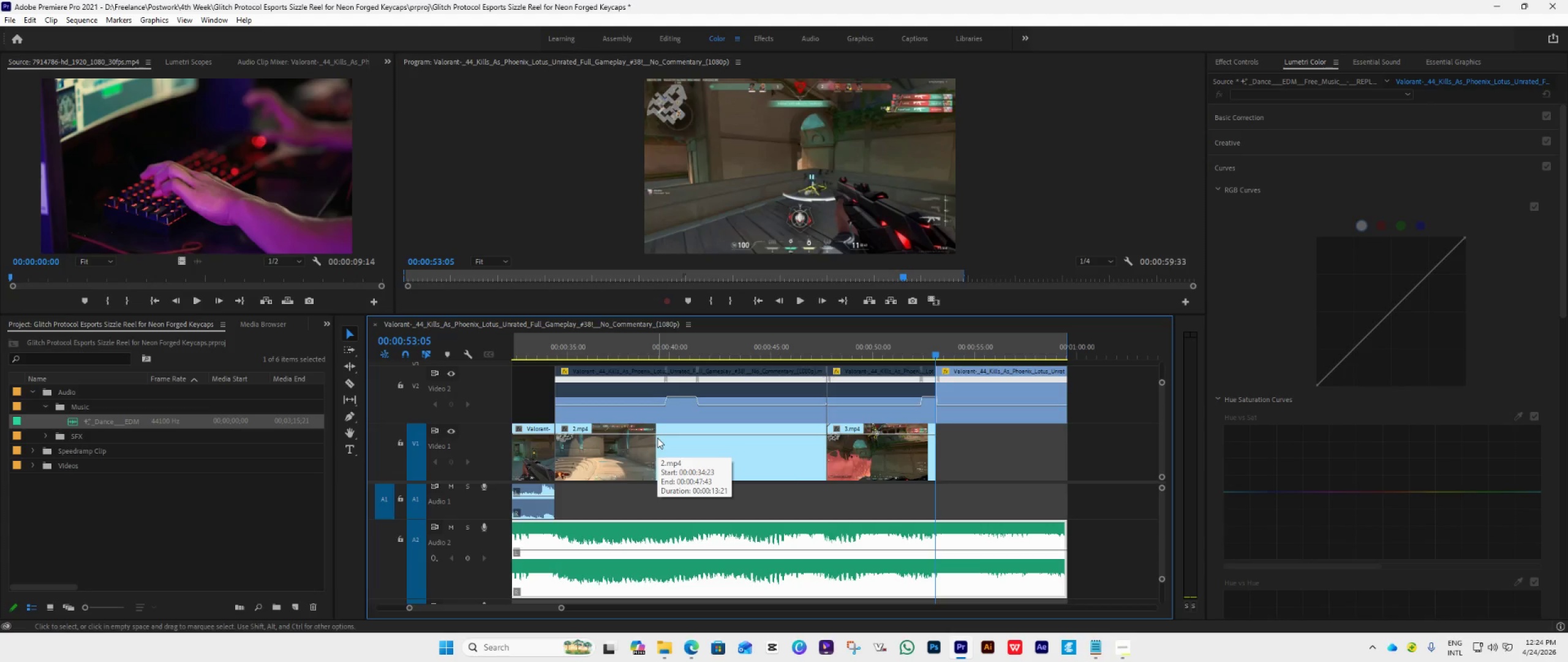 
key(ArrowLeft)
 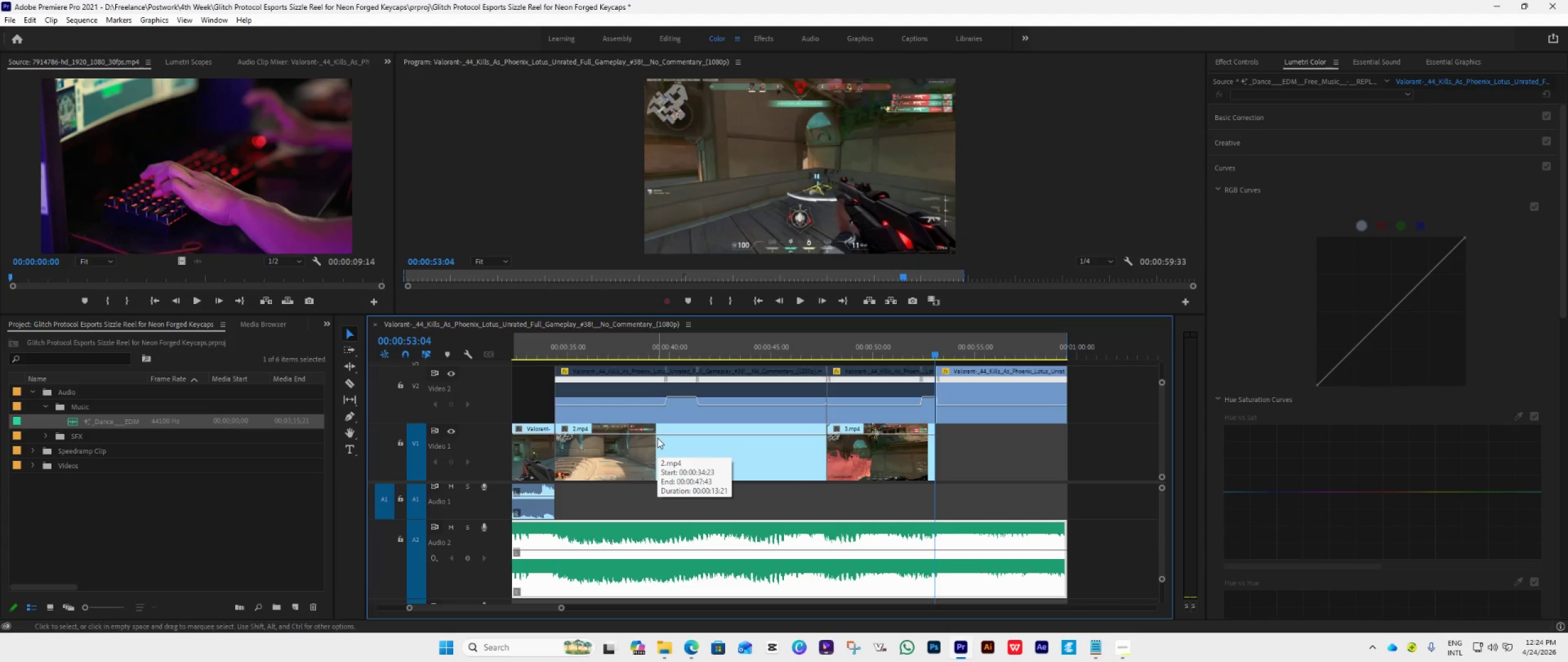 
key(ArrowRight)
 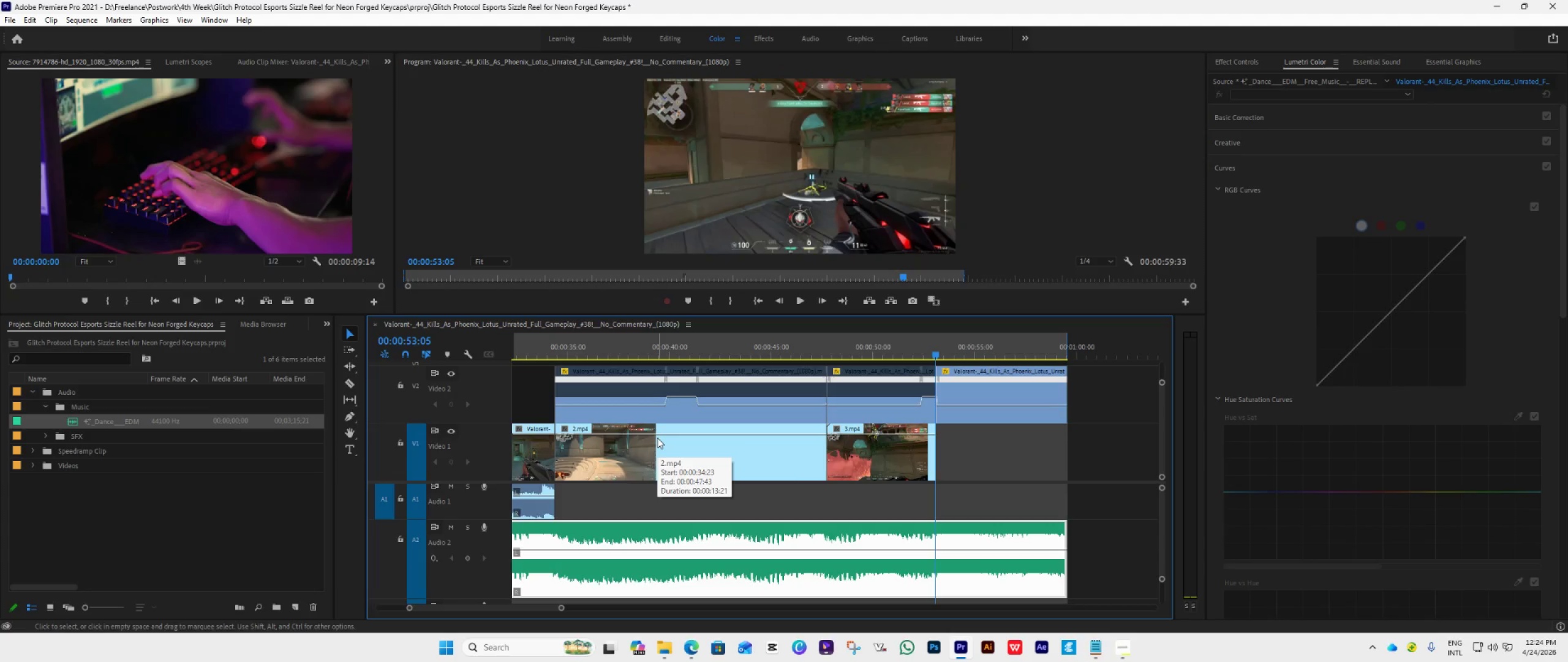 
key(ArrowRight)
 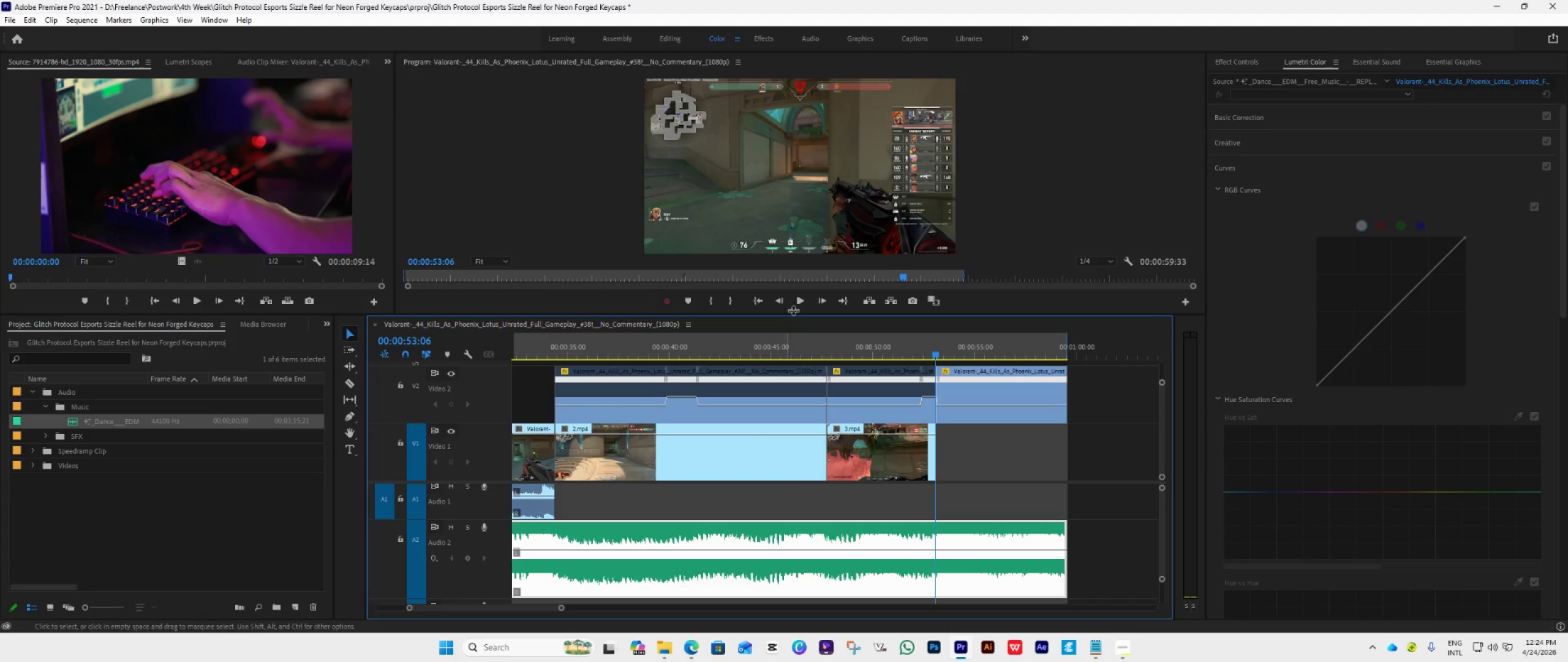 
left_click([921, 514])
 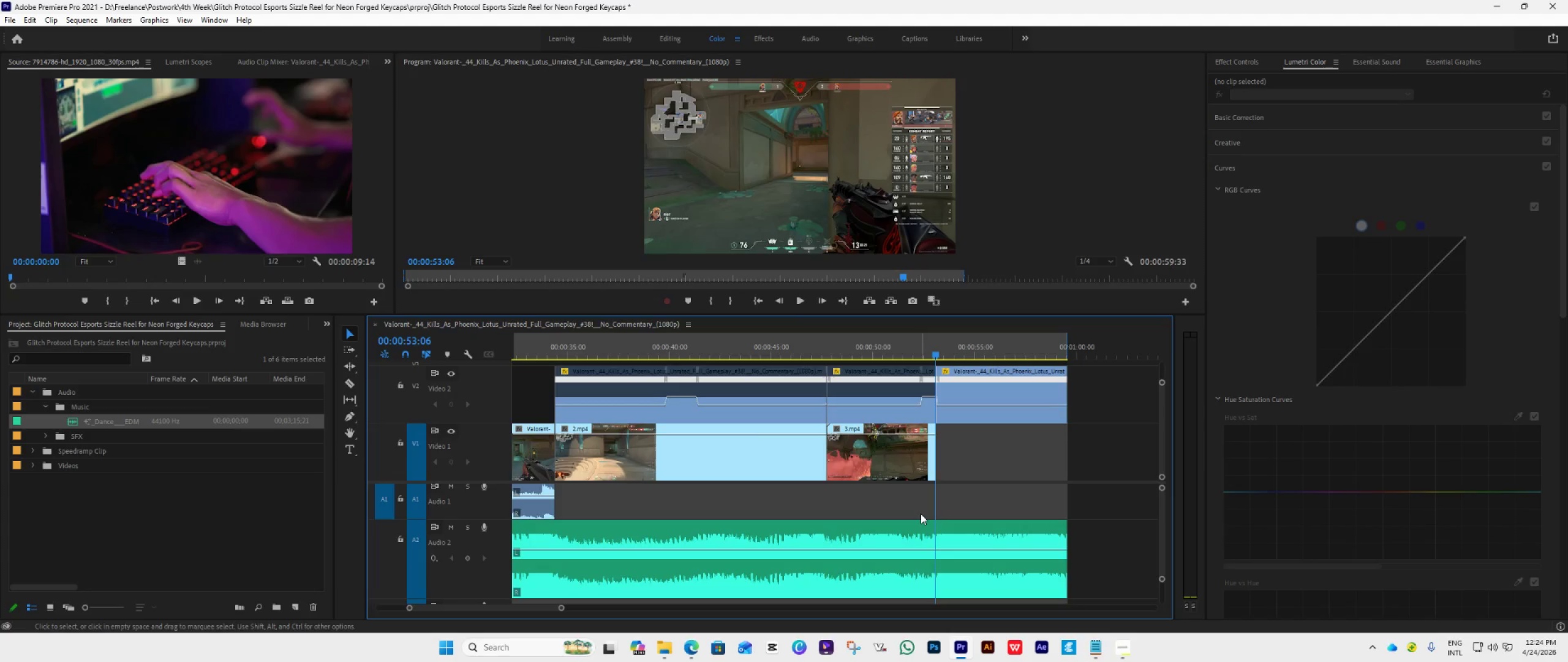 
key(Control+M)
 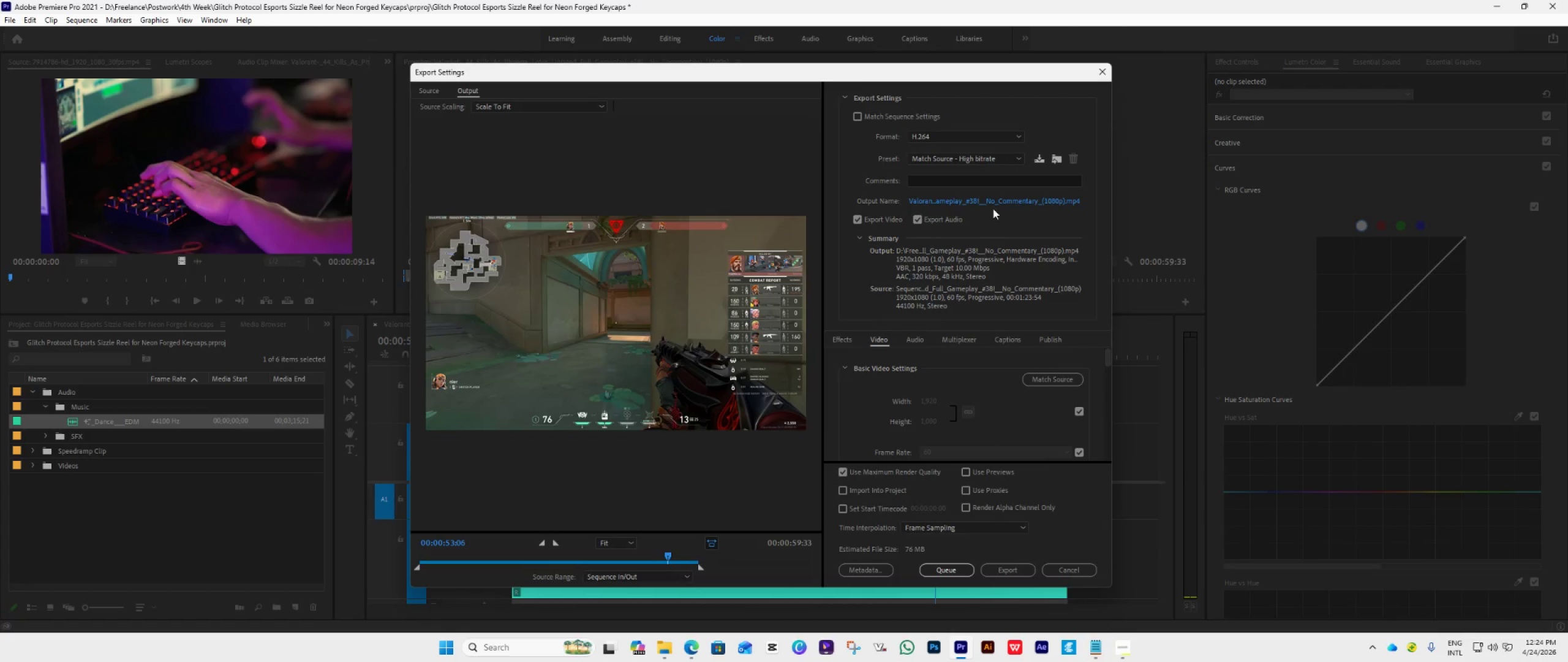 
left_click([994, 201])
 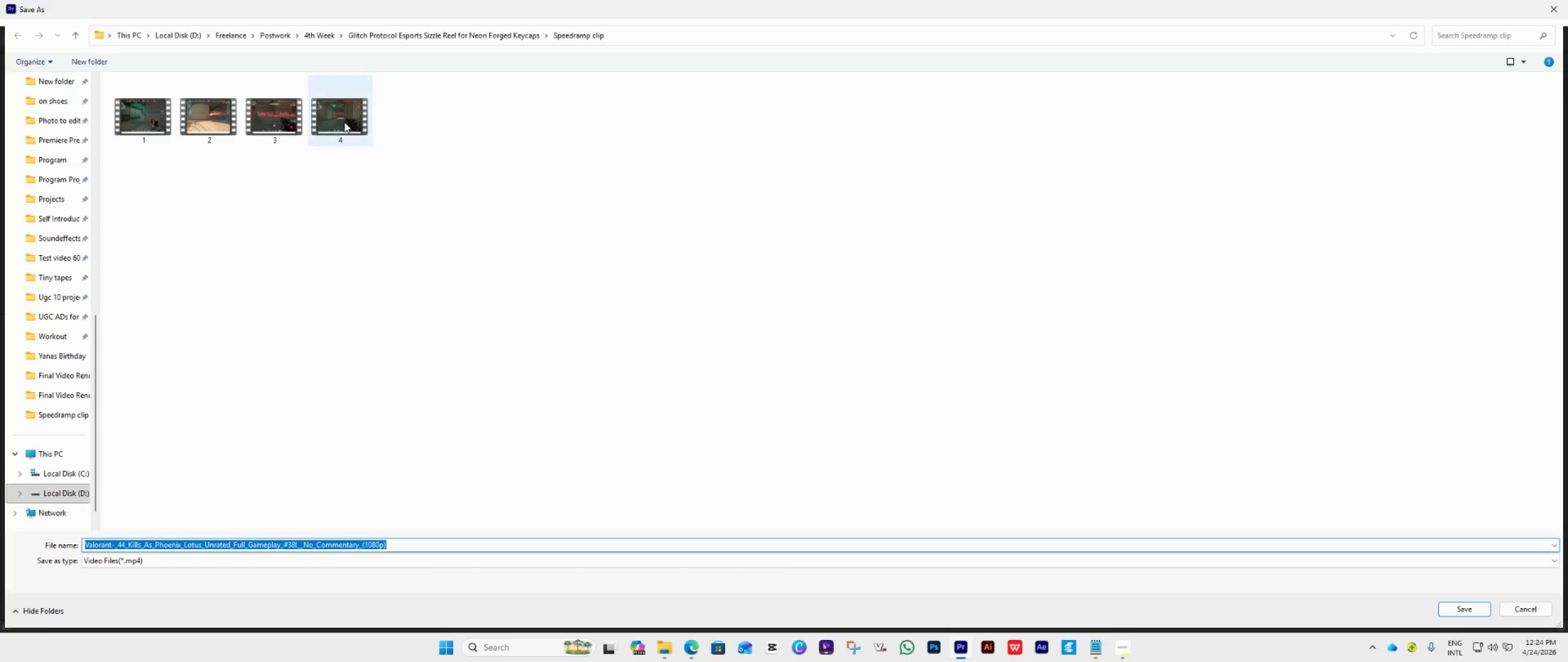 
double_click([347, 118])
 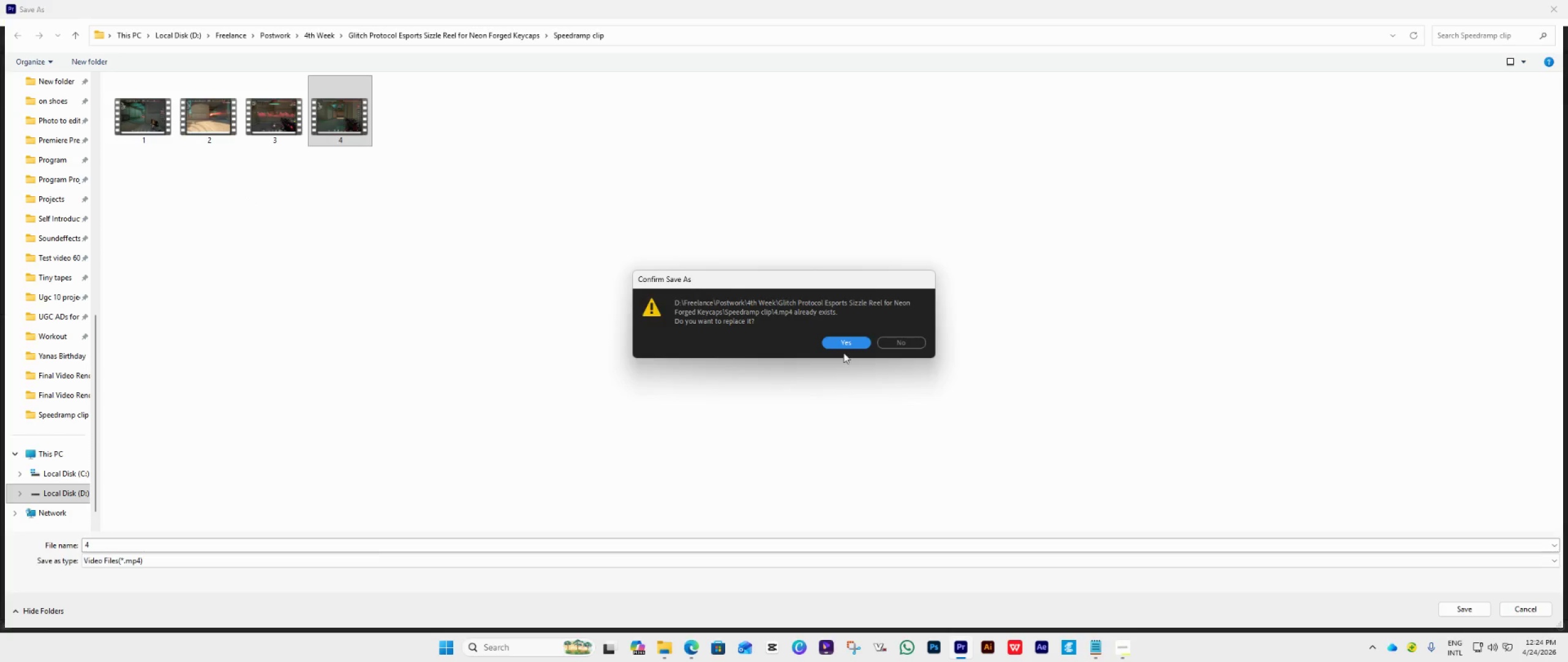 
left_click([836, 337])
 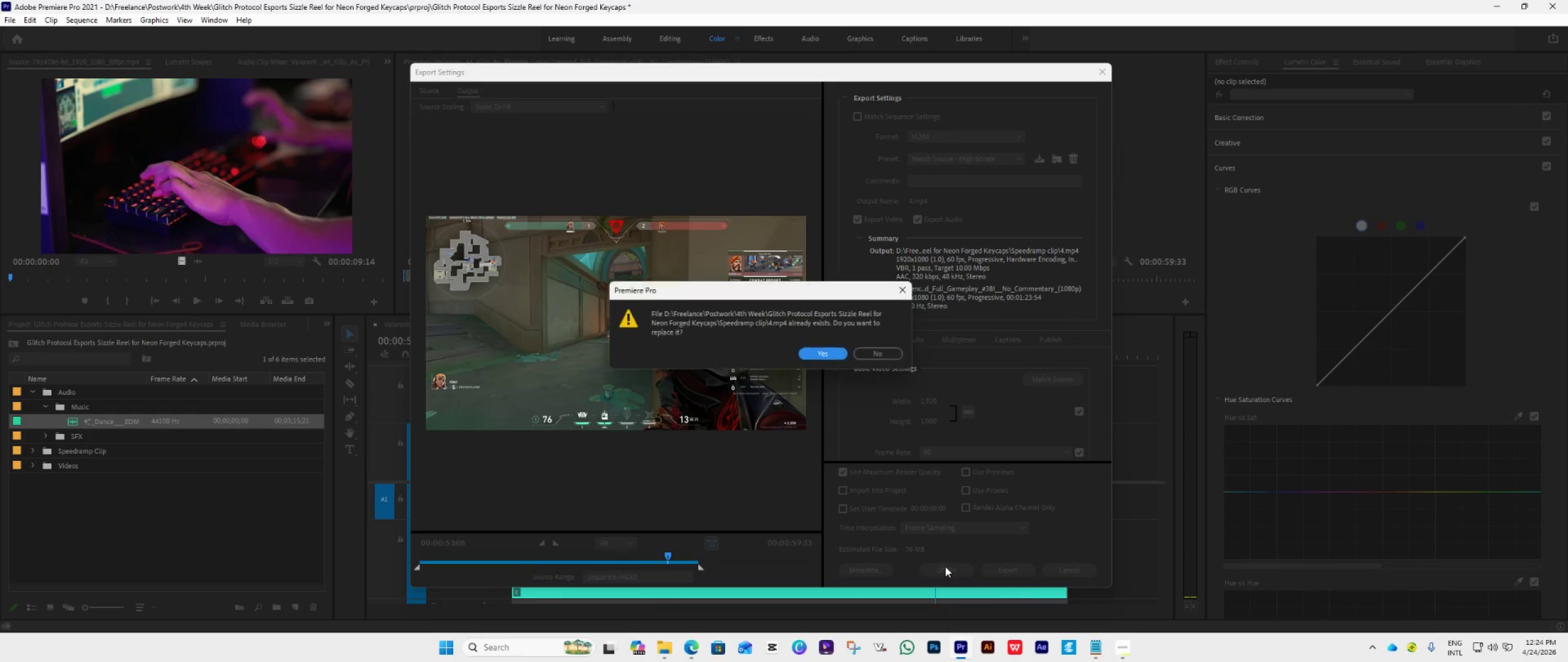 
left_click([840, 348])
 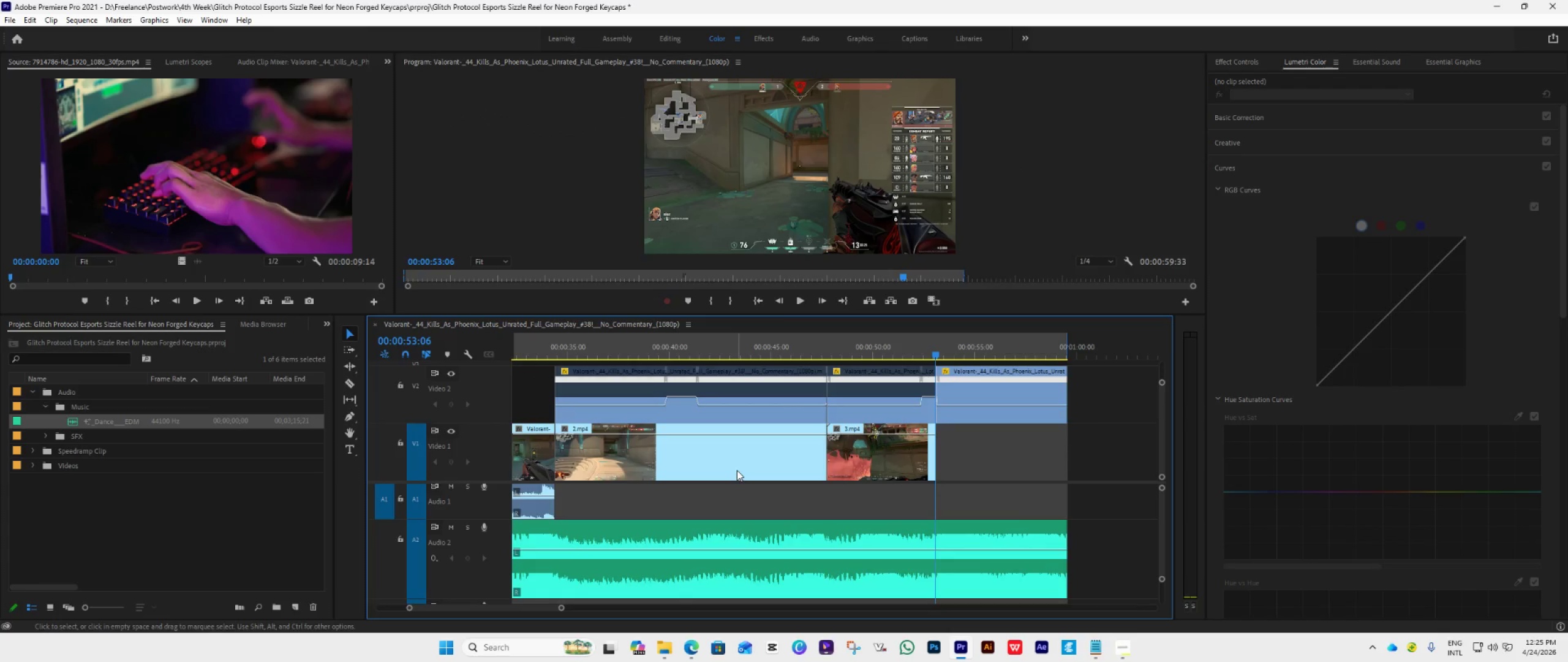 
wait(31.36)
 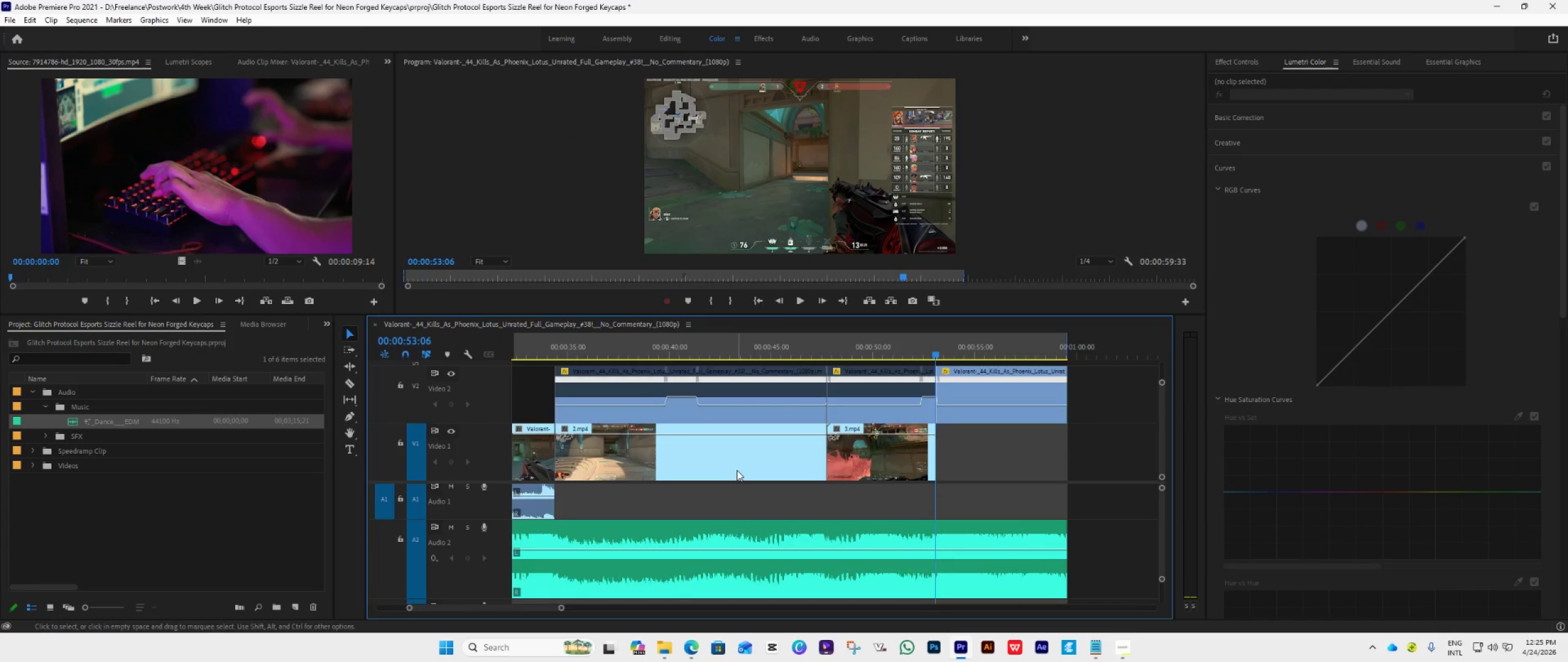 
left_click([450, 375])
 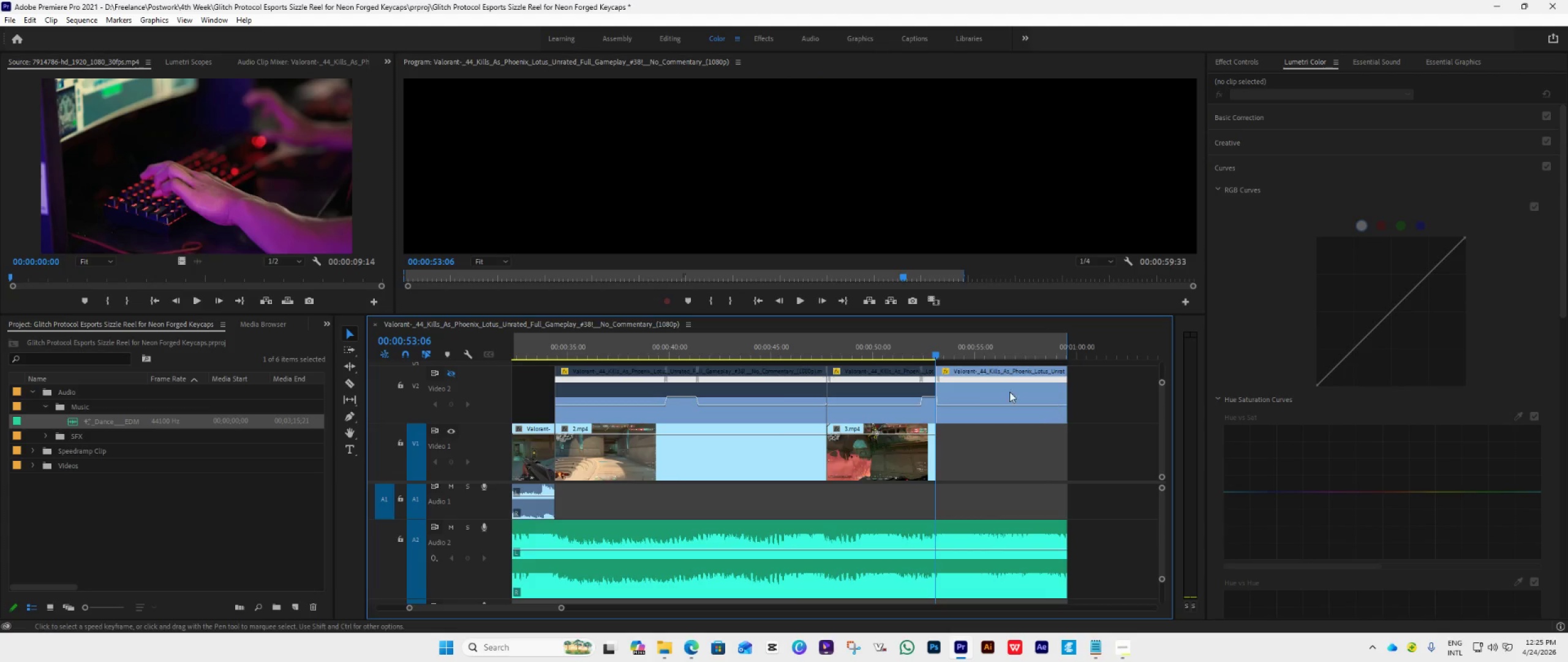 
right_click([970, 390])
 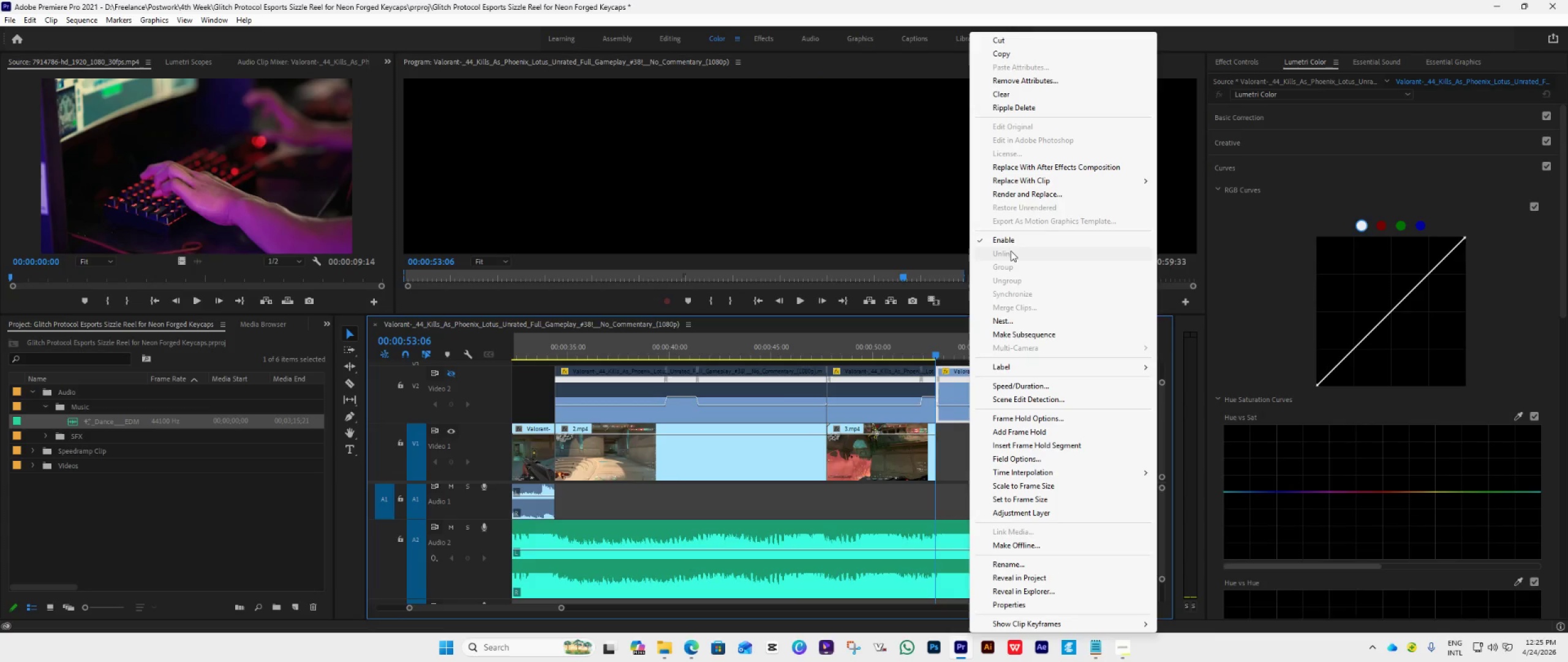 
left_click([1011, 240])
 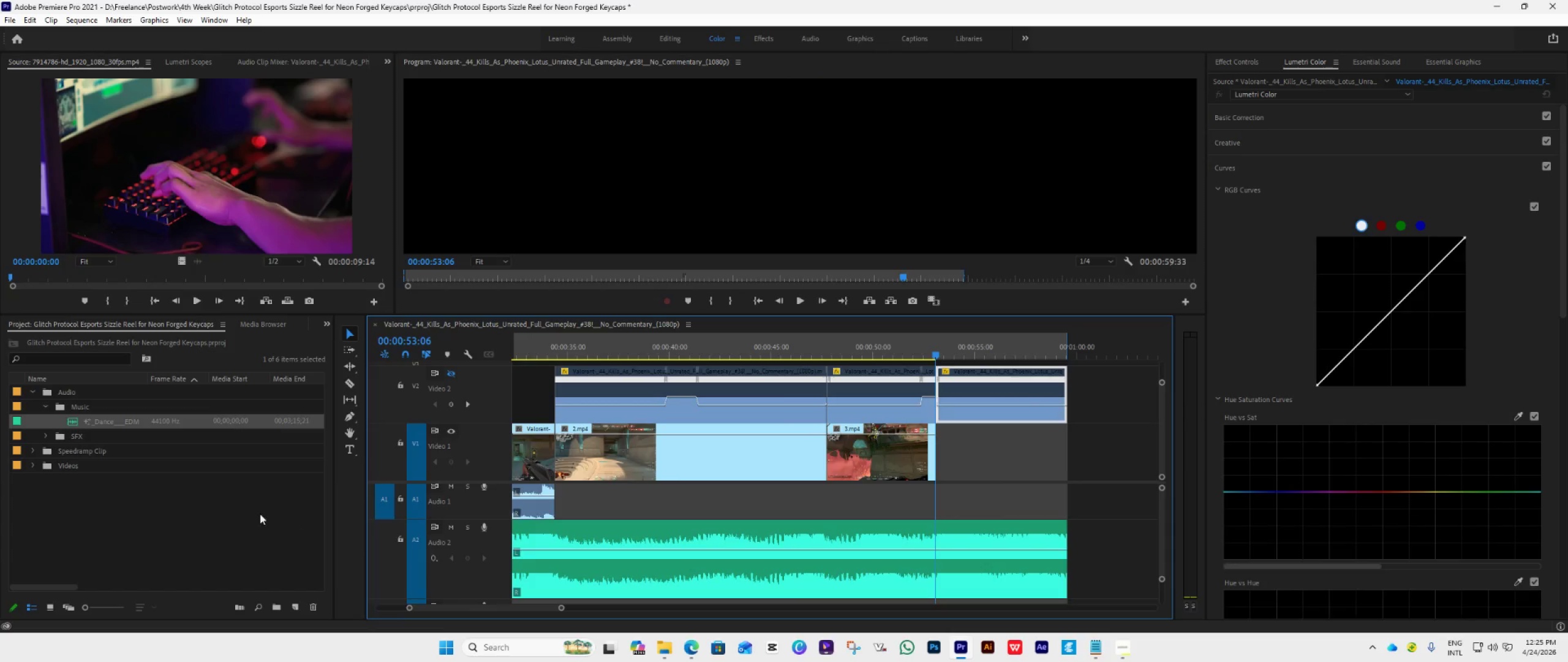 
double_click([186, 500])
 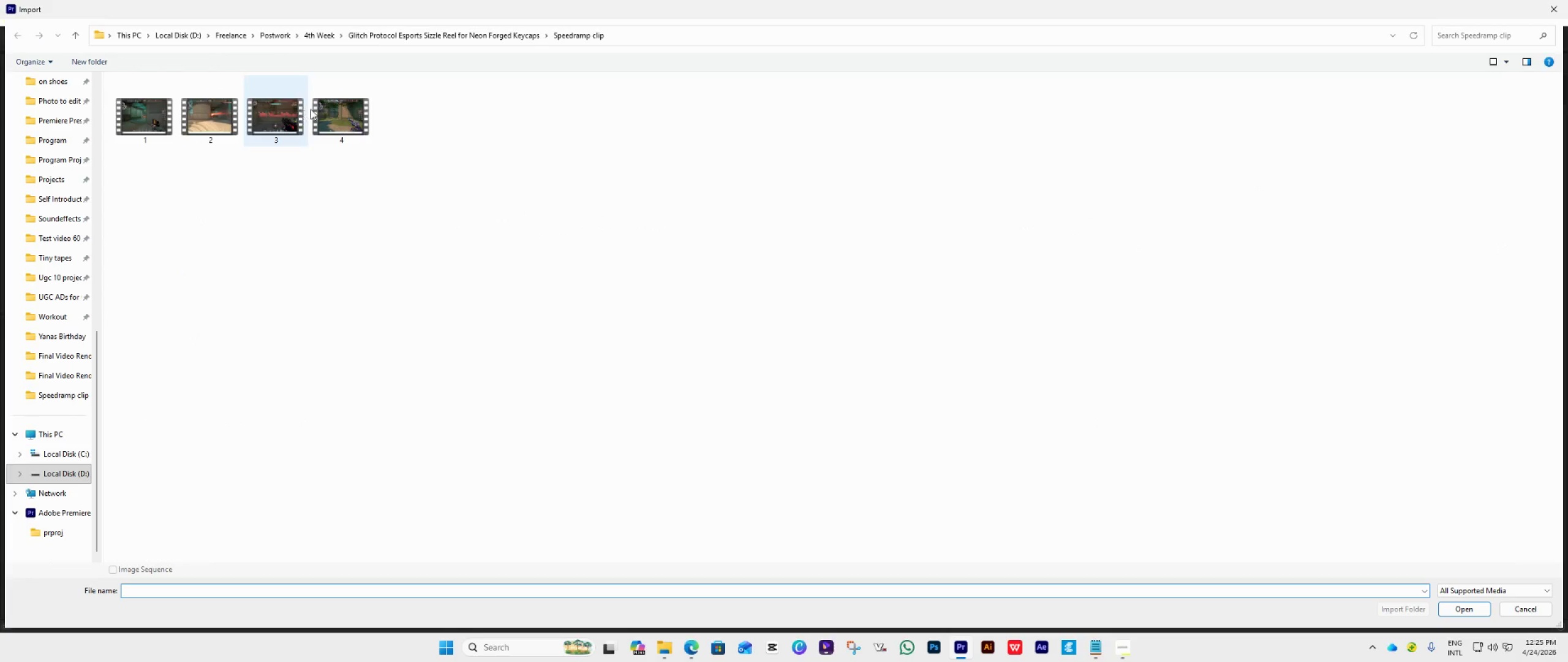 
double_click([333, 111])
 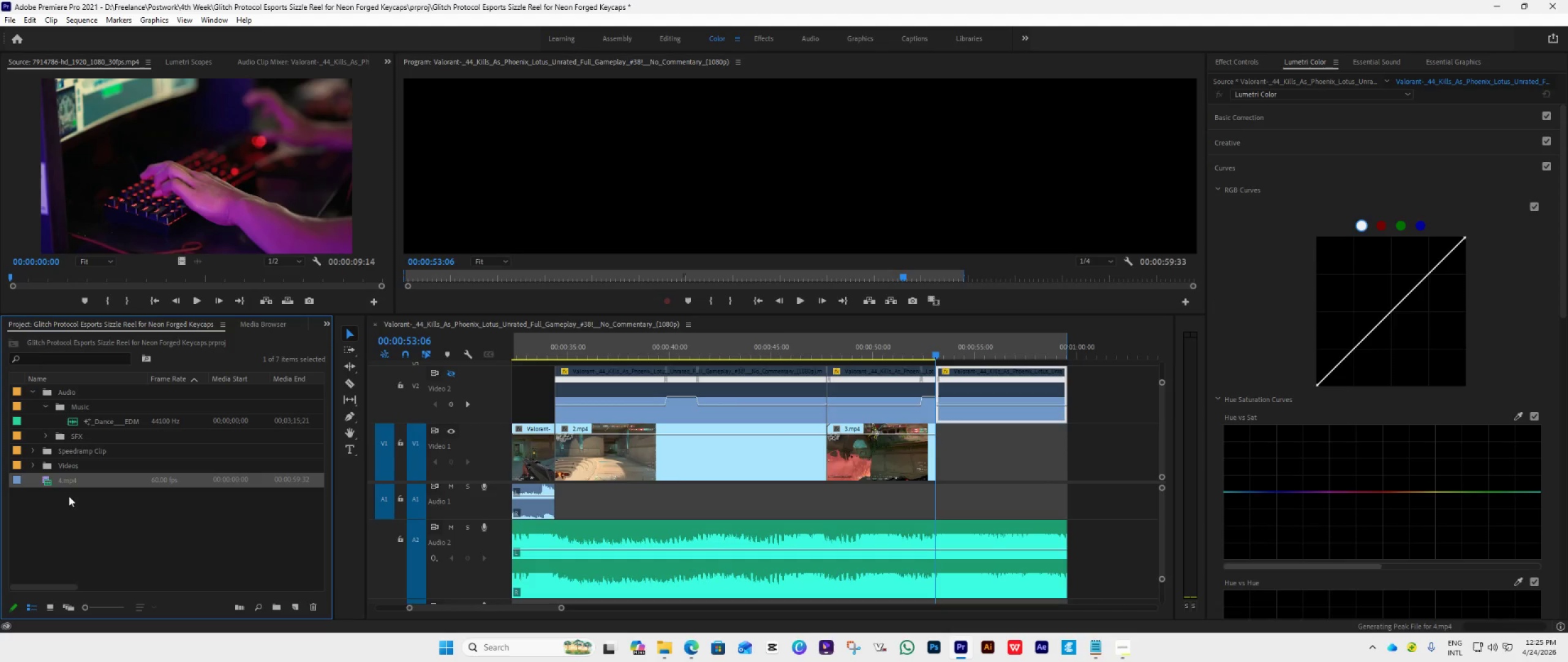 
left_click_drag(start_coordinate=[64, 483], to_coordinate=[941, 509])
 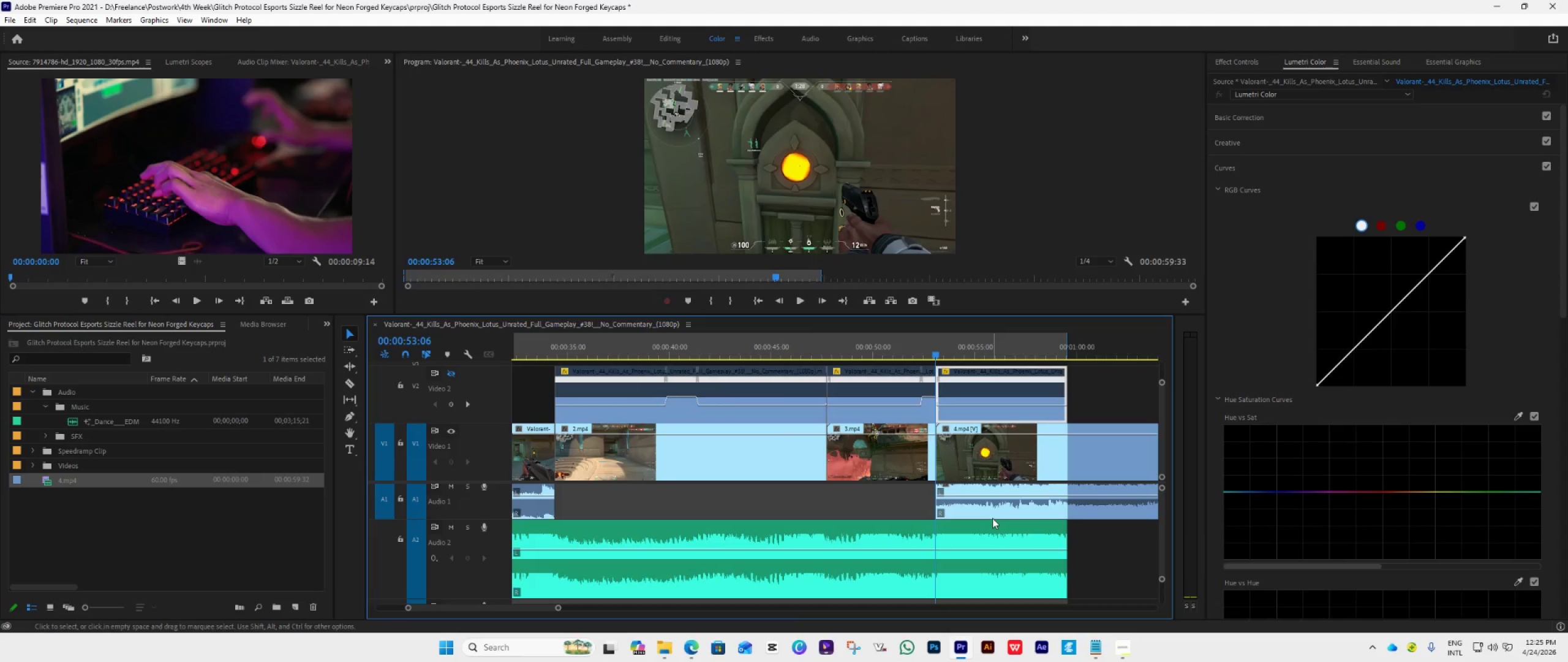 
hold_key(key=AltLeft, duration=0.81)
scroll: coordinate [992, 518], scroll_direction: down, amount: 18.0
 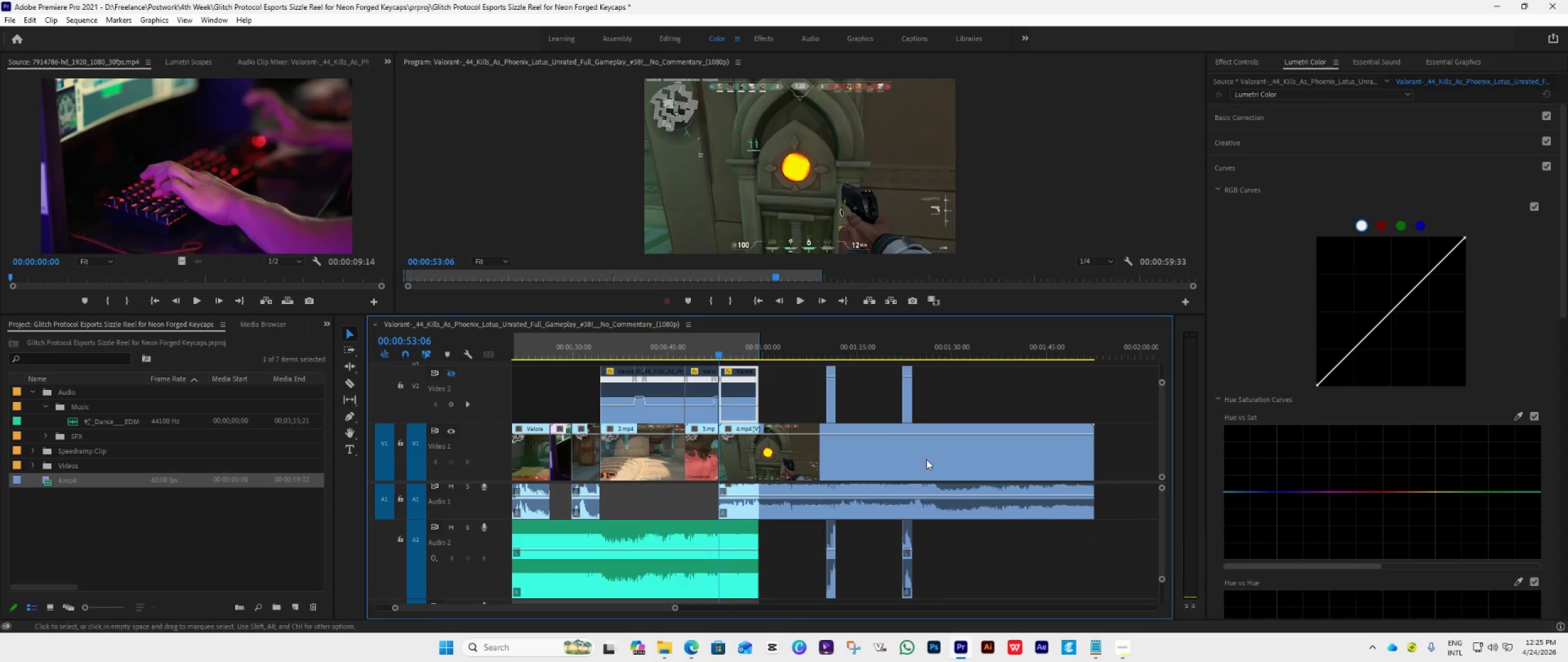 
key(Space)
 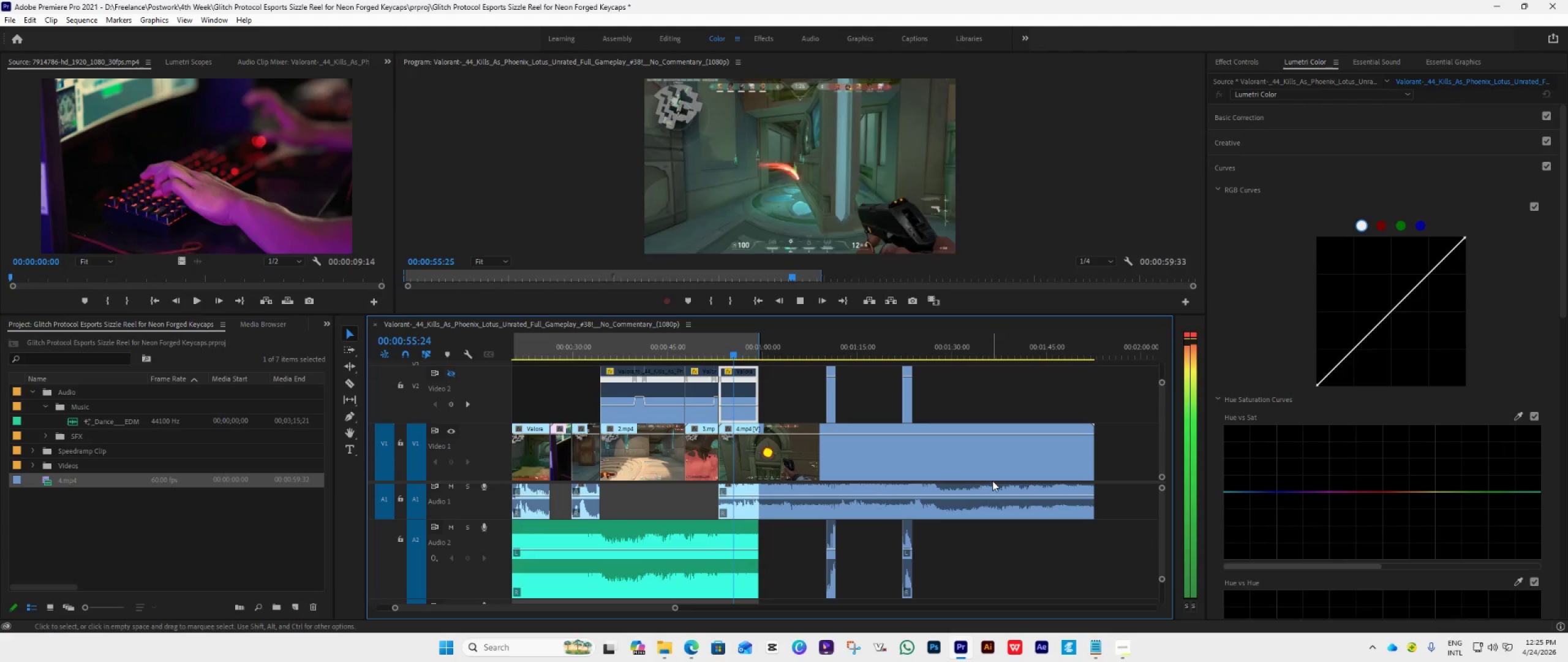 
key(Space)
 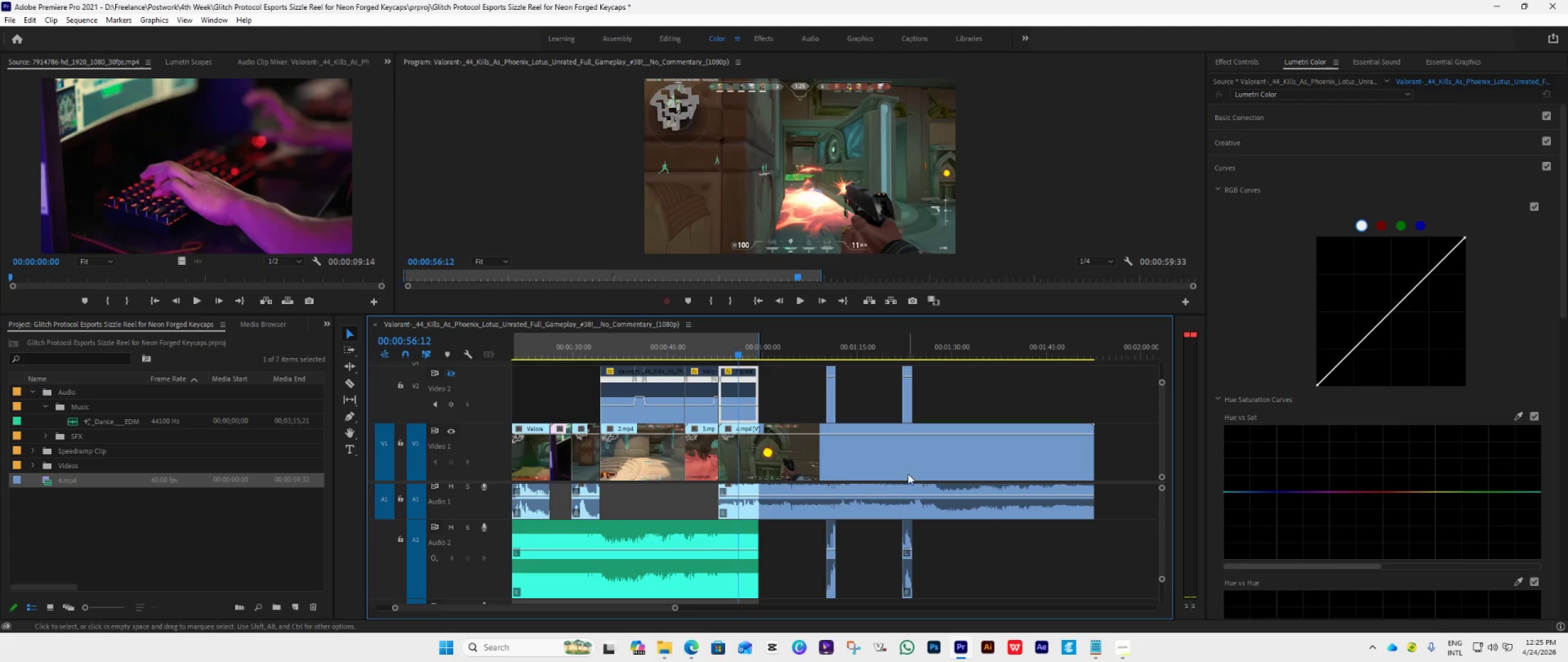 
left_click([913, 462])
 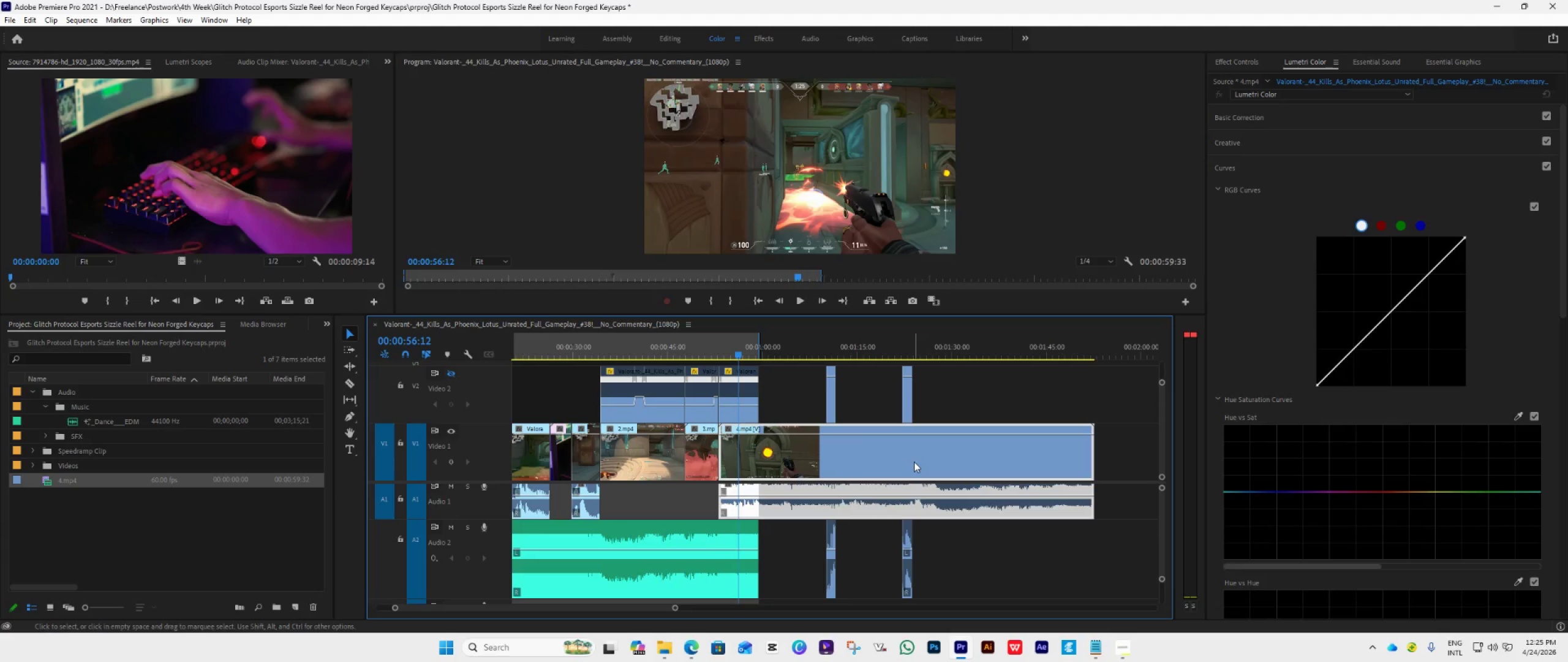 
key(Delete)
 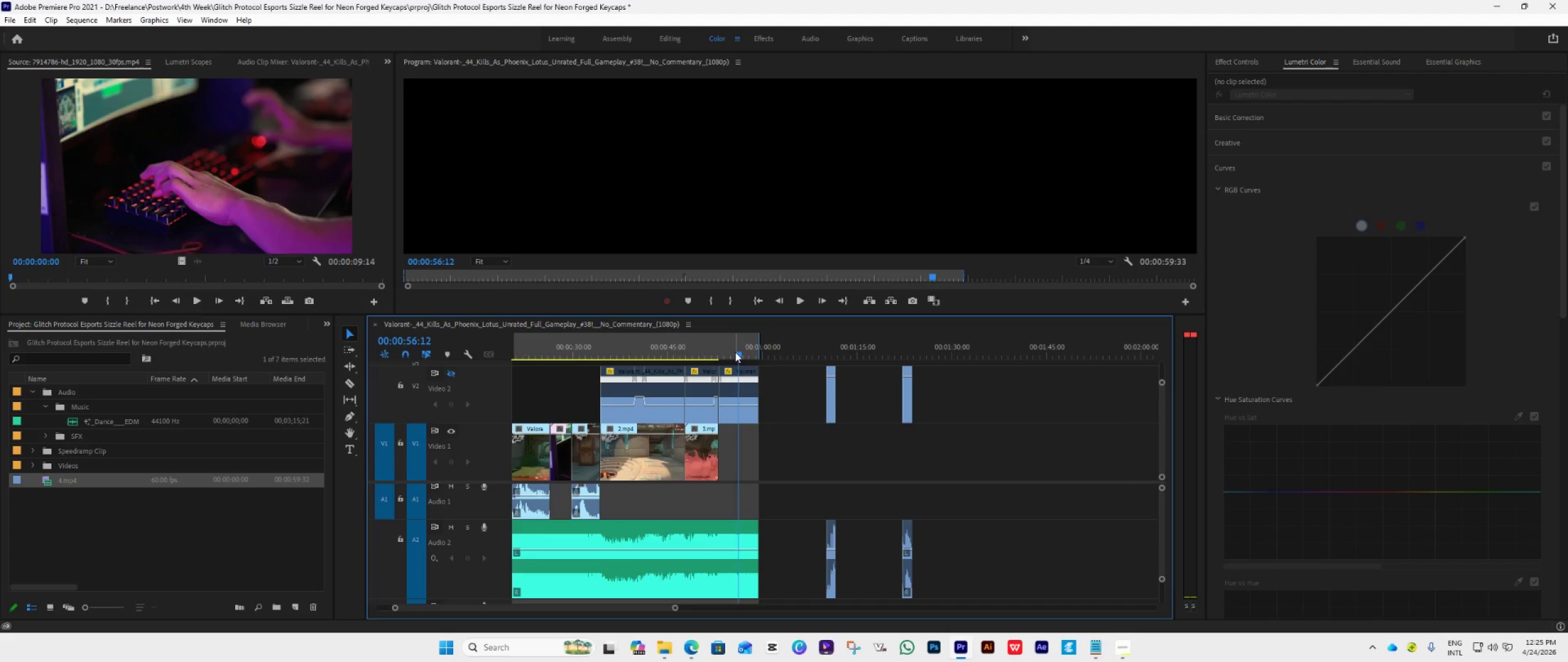 
left_click_drag(start_coordinate=[736, 354], to_coordinate=[716, 367])
 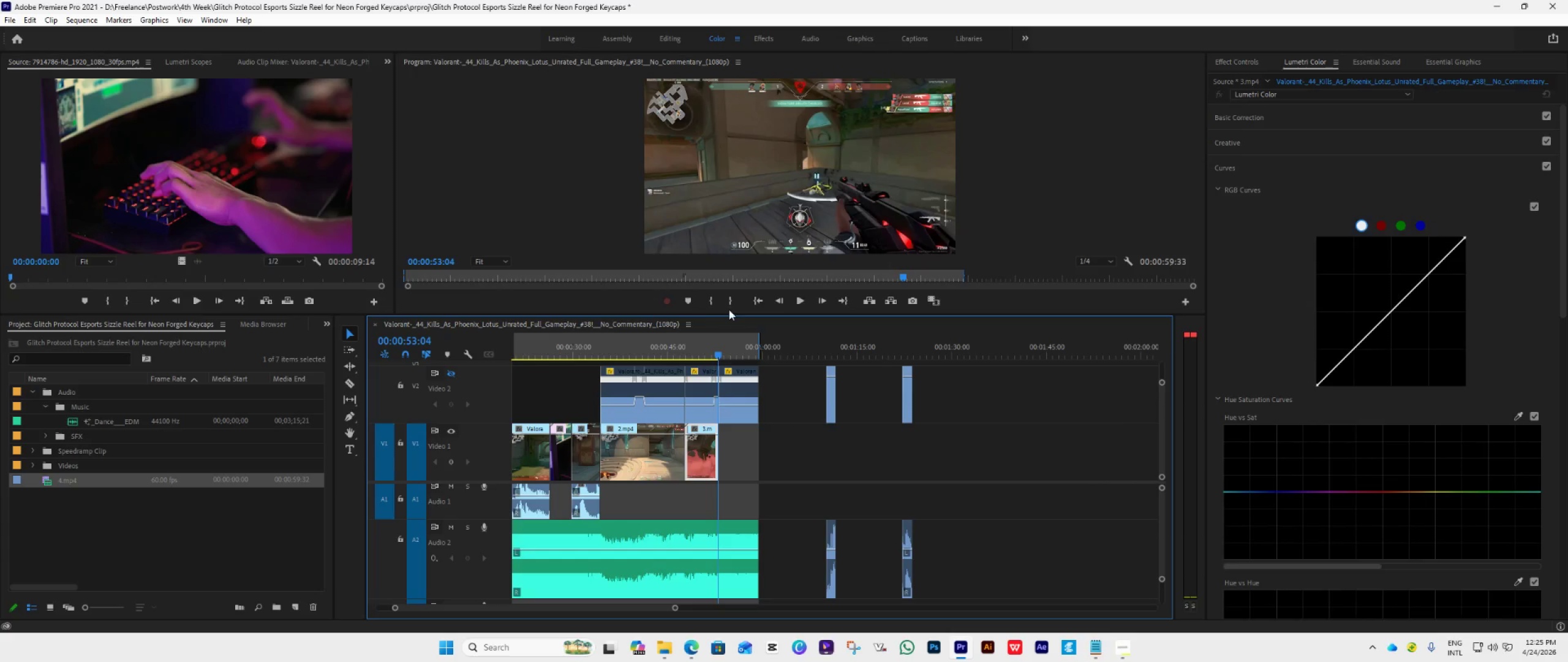 
left_click([712, 305])
 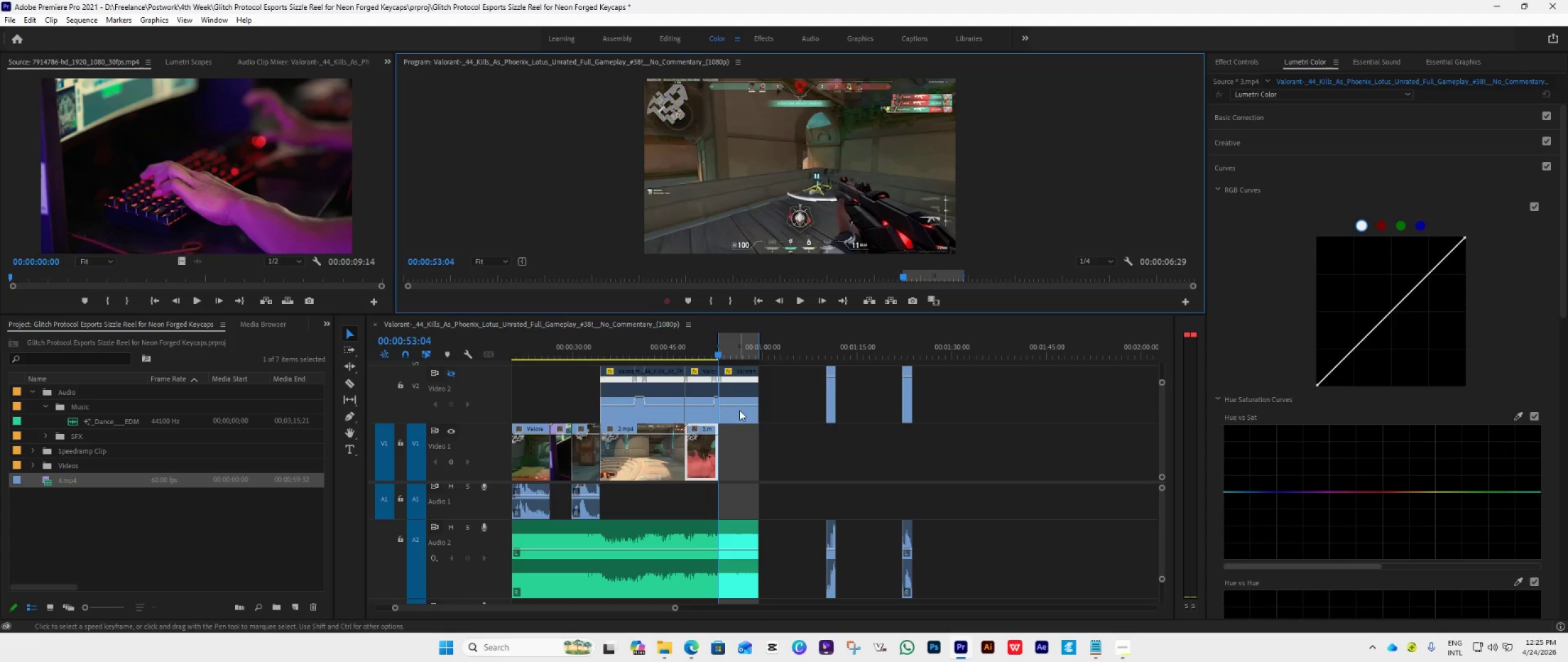 
key(ArrowRight)
 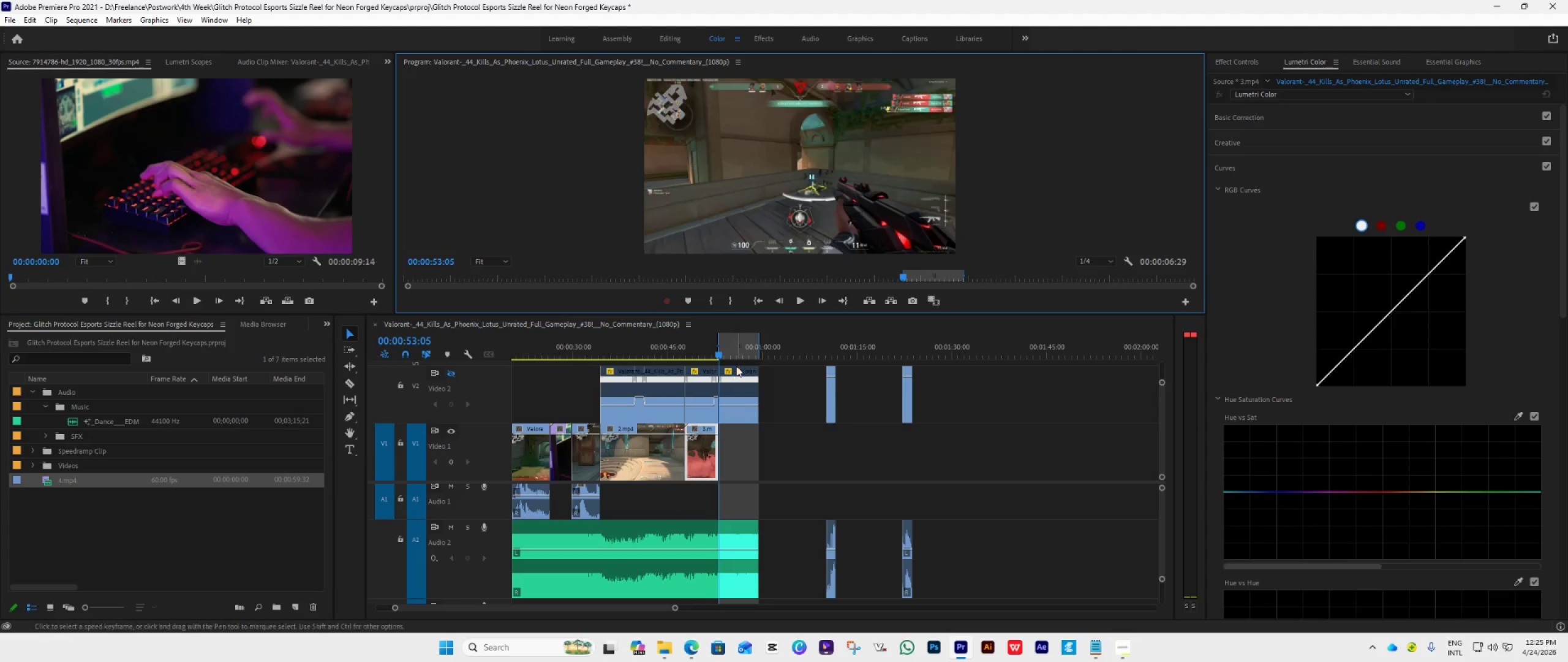 
key(ArrowRight)
 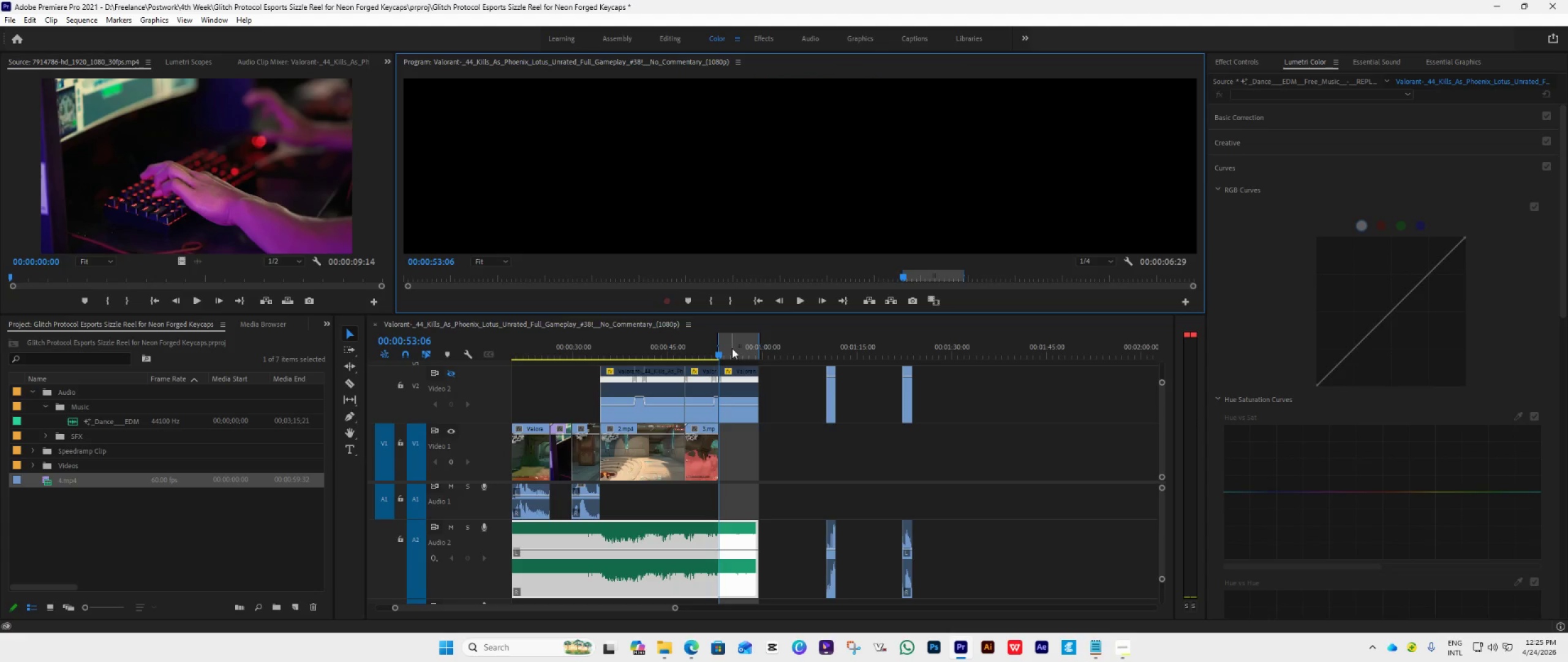 
key(ArrowRight)
 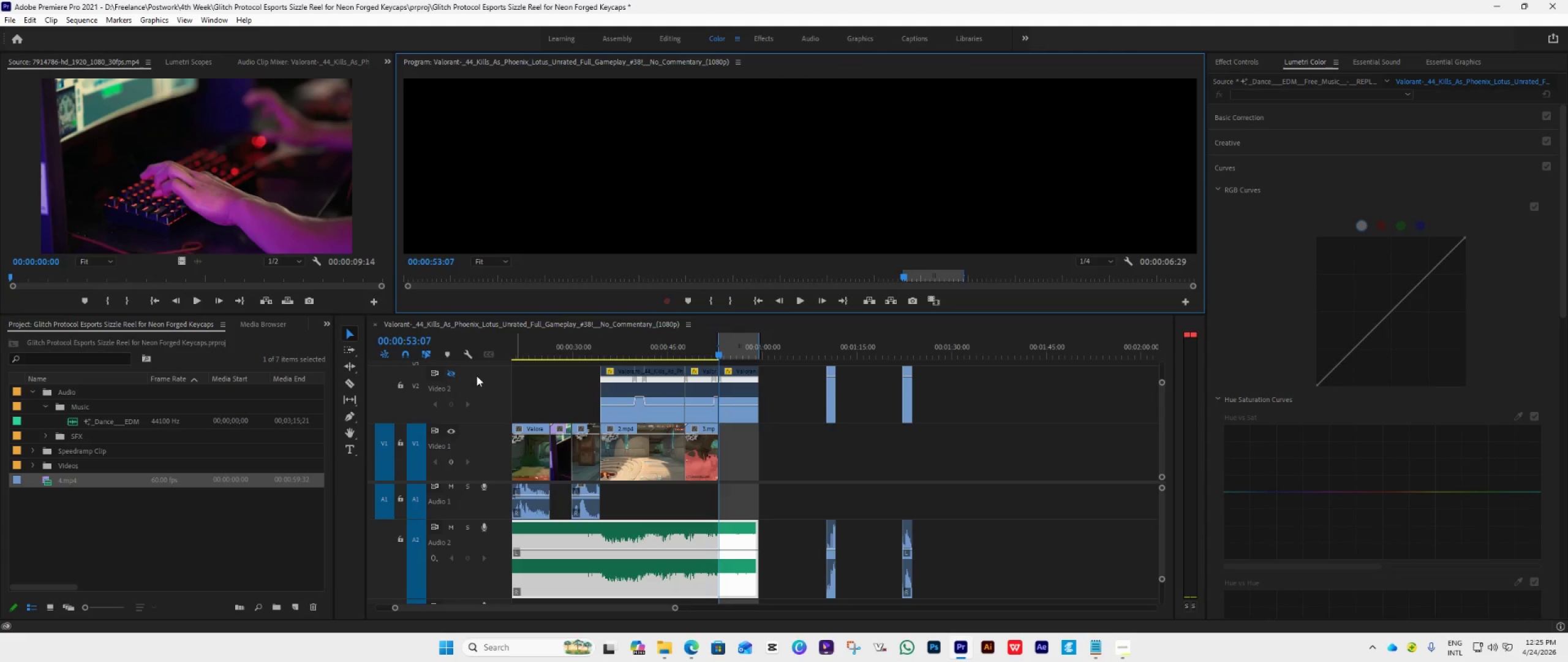 
left_click([454, 375])
 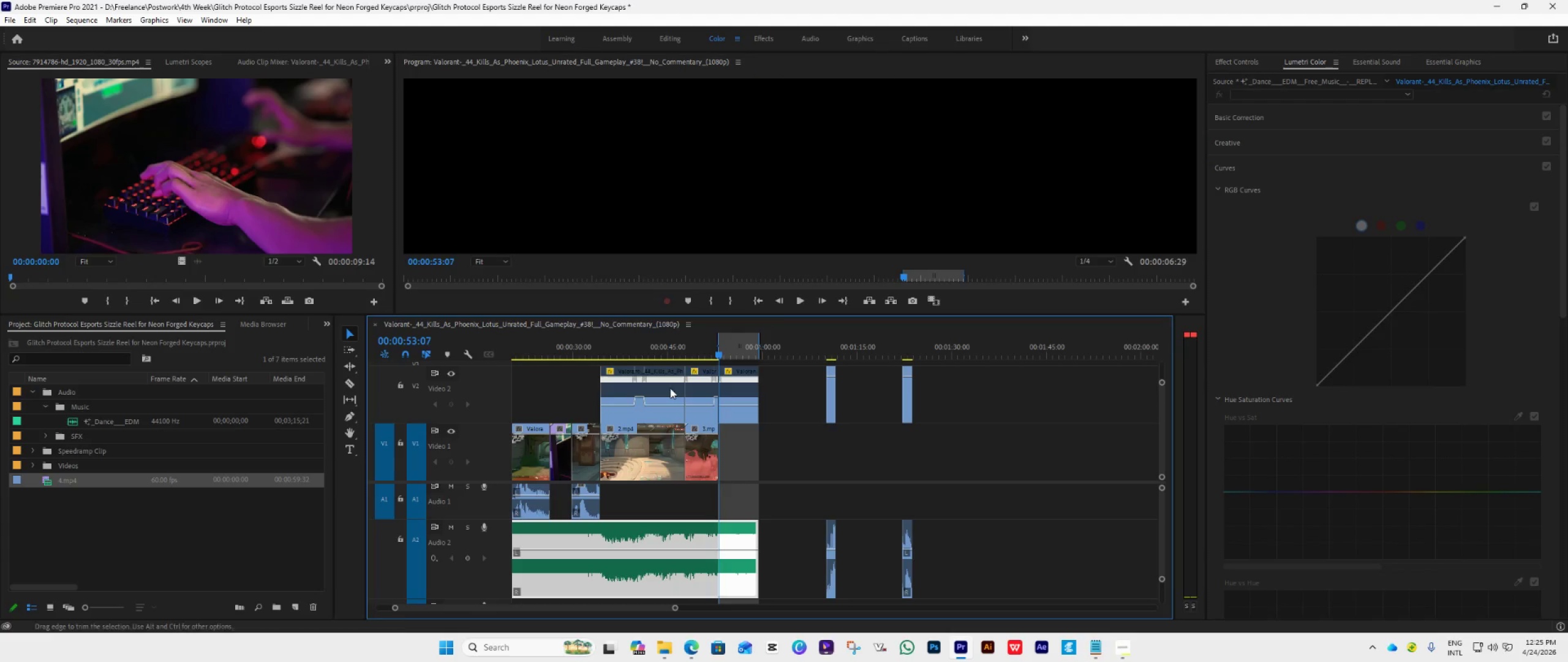 
key(ArrowLeft)
 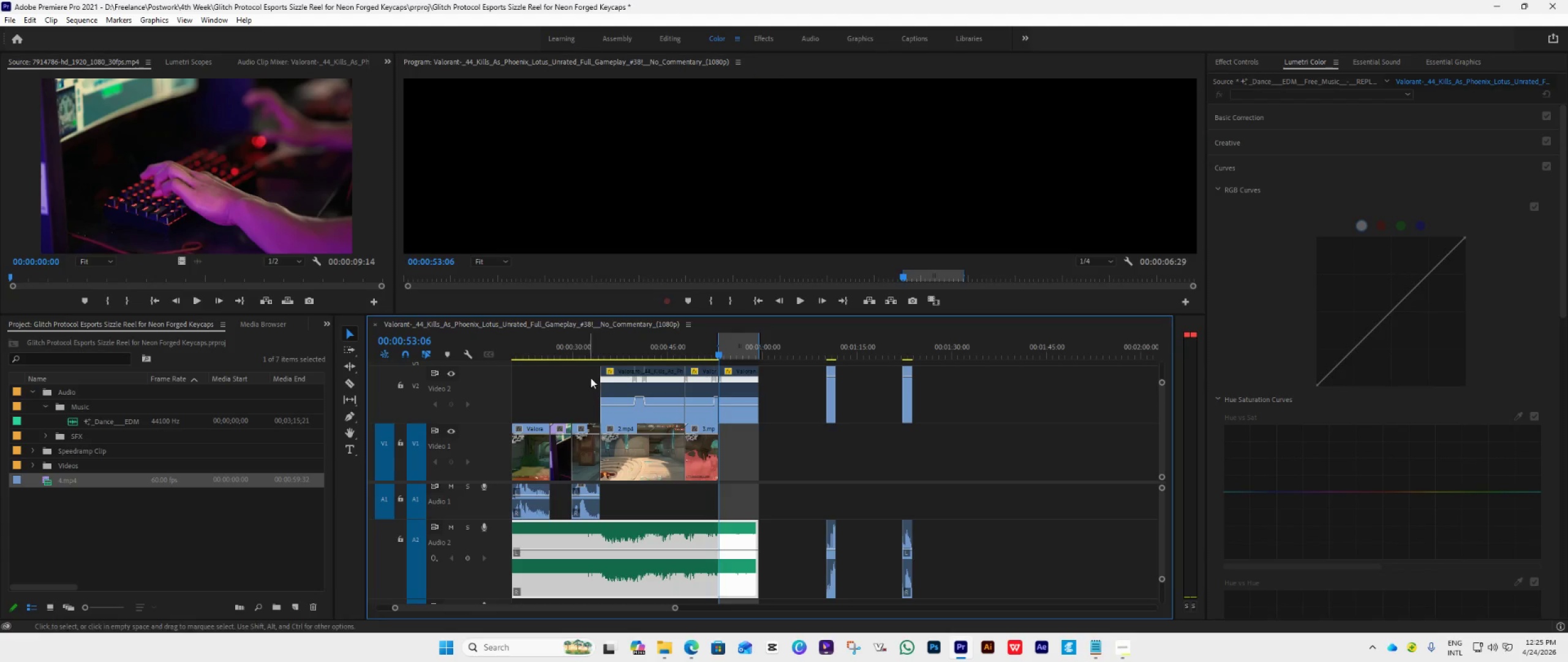 
key(ArrowLeft)
 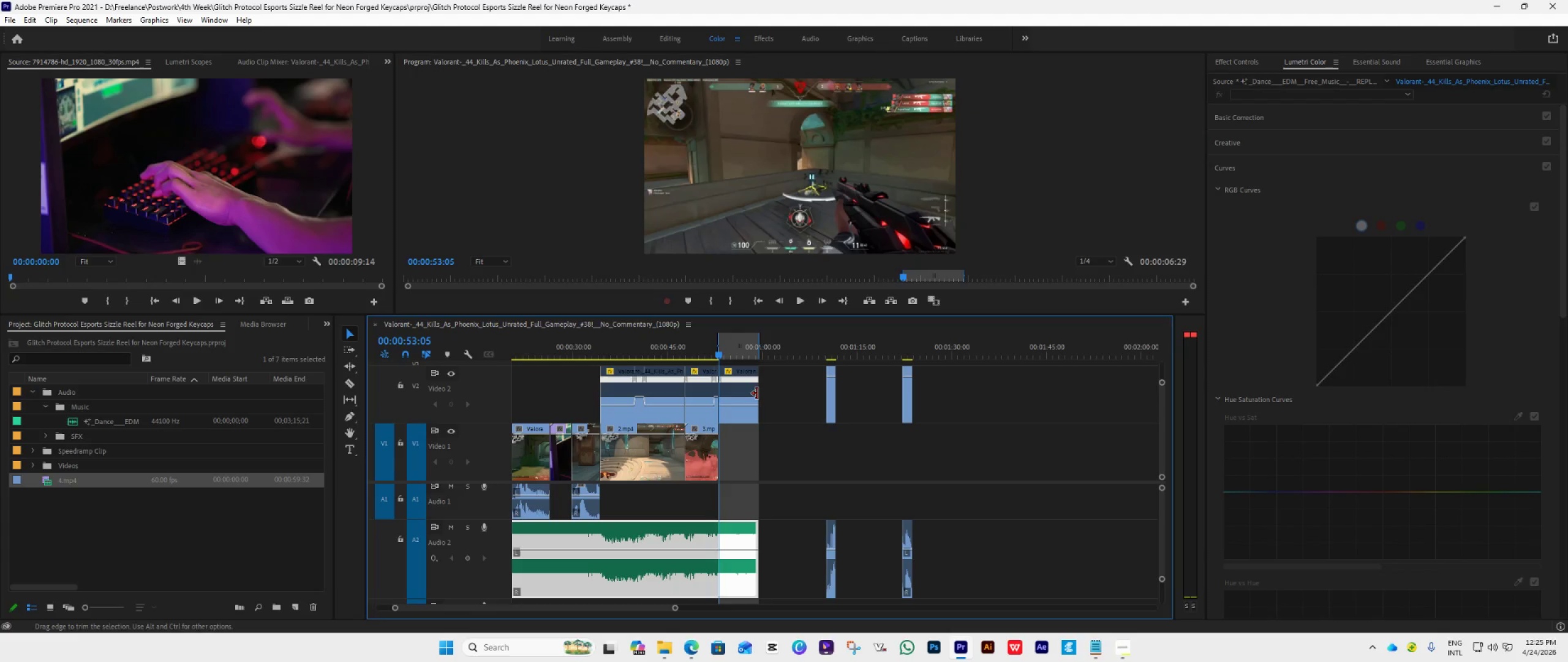 
key(ArrowLeft)
 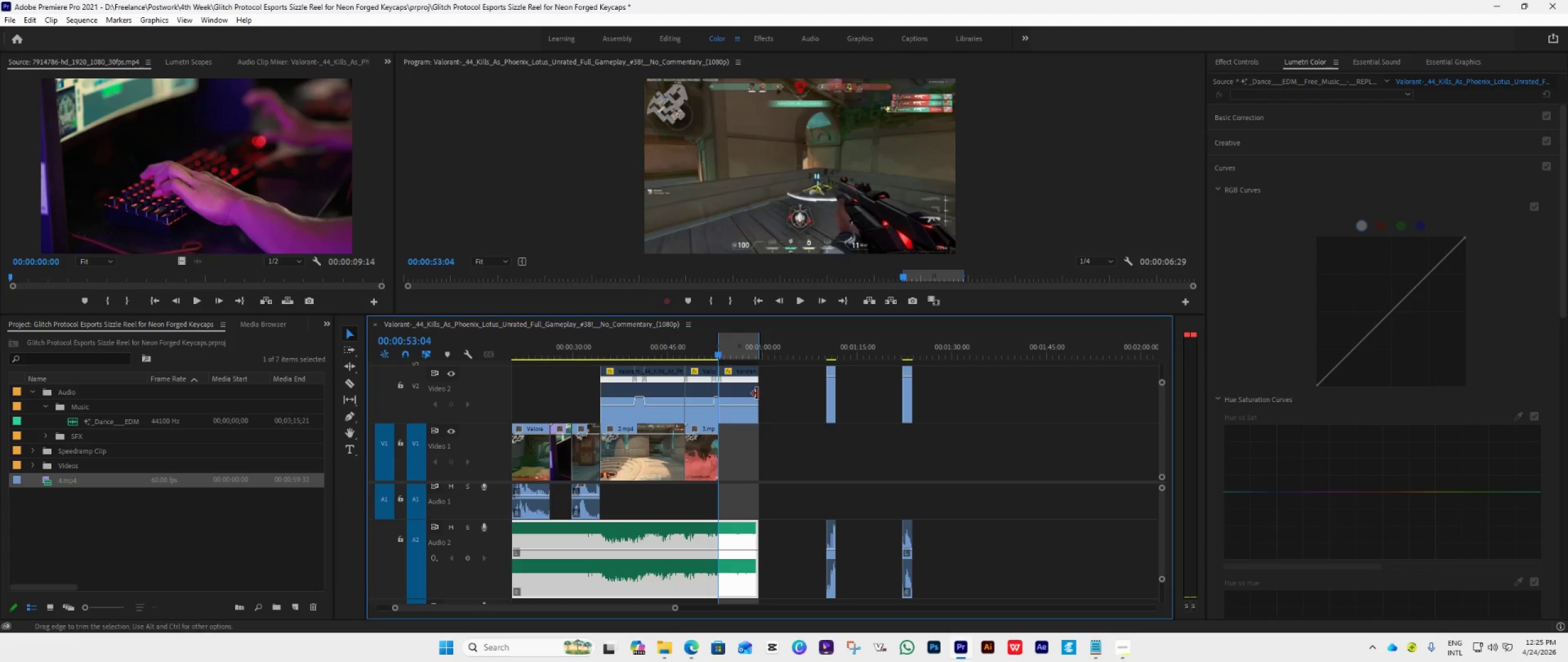 
key(ArrowRight)
 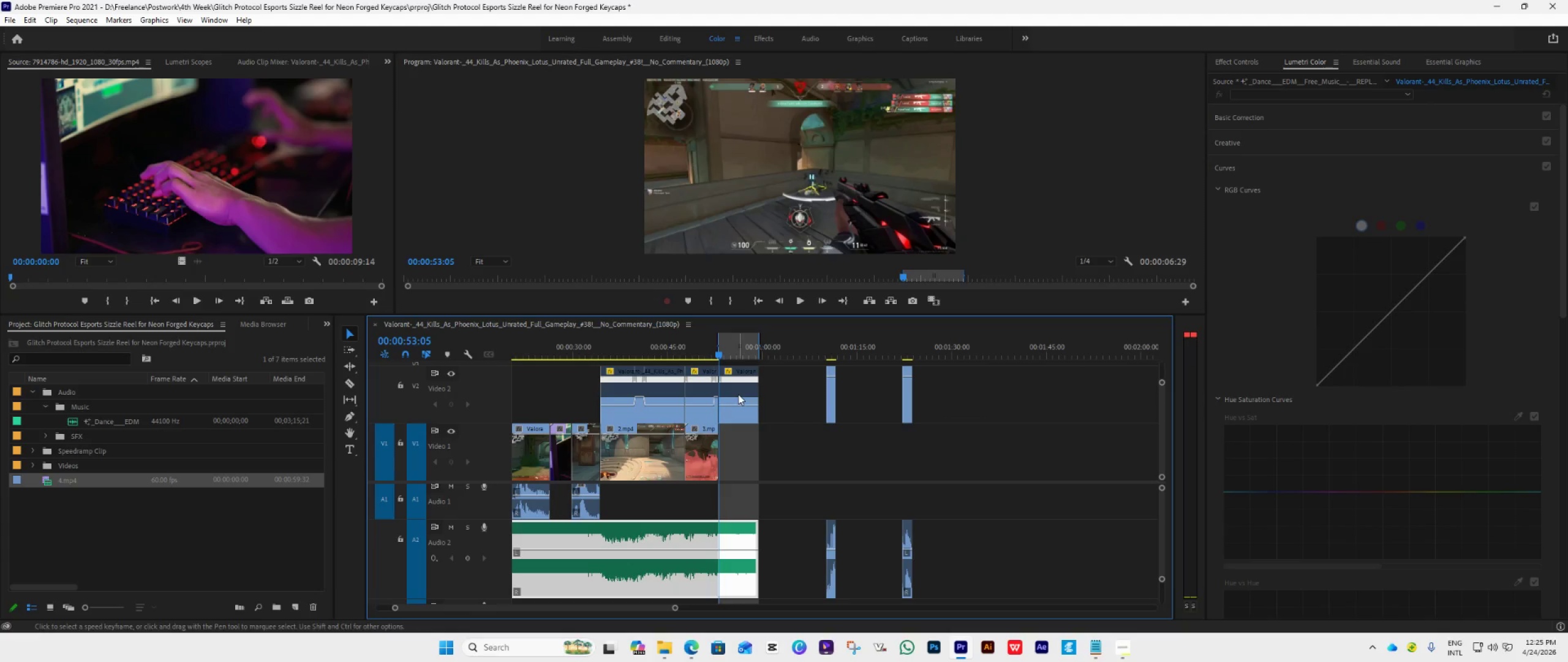 
left_click([738, 394])
 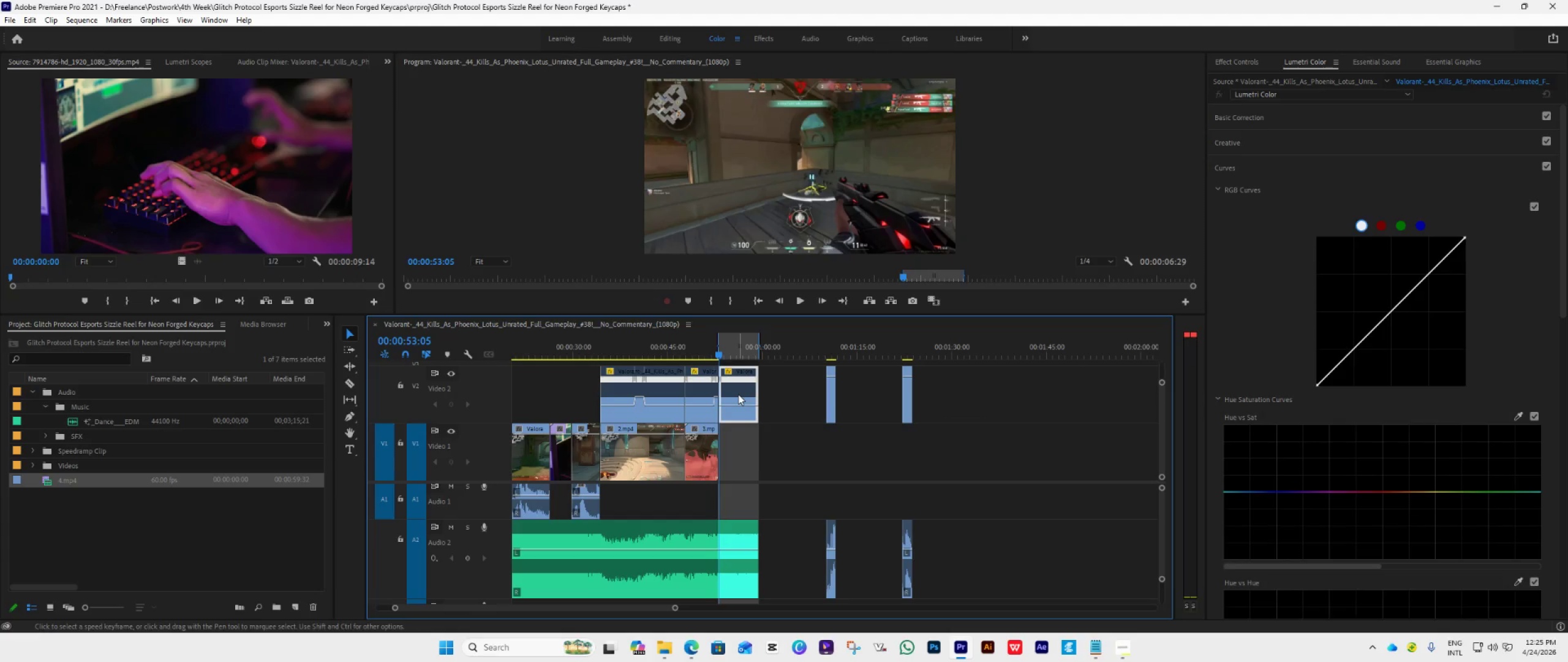 
right_click([738, 394])
 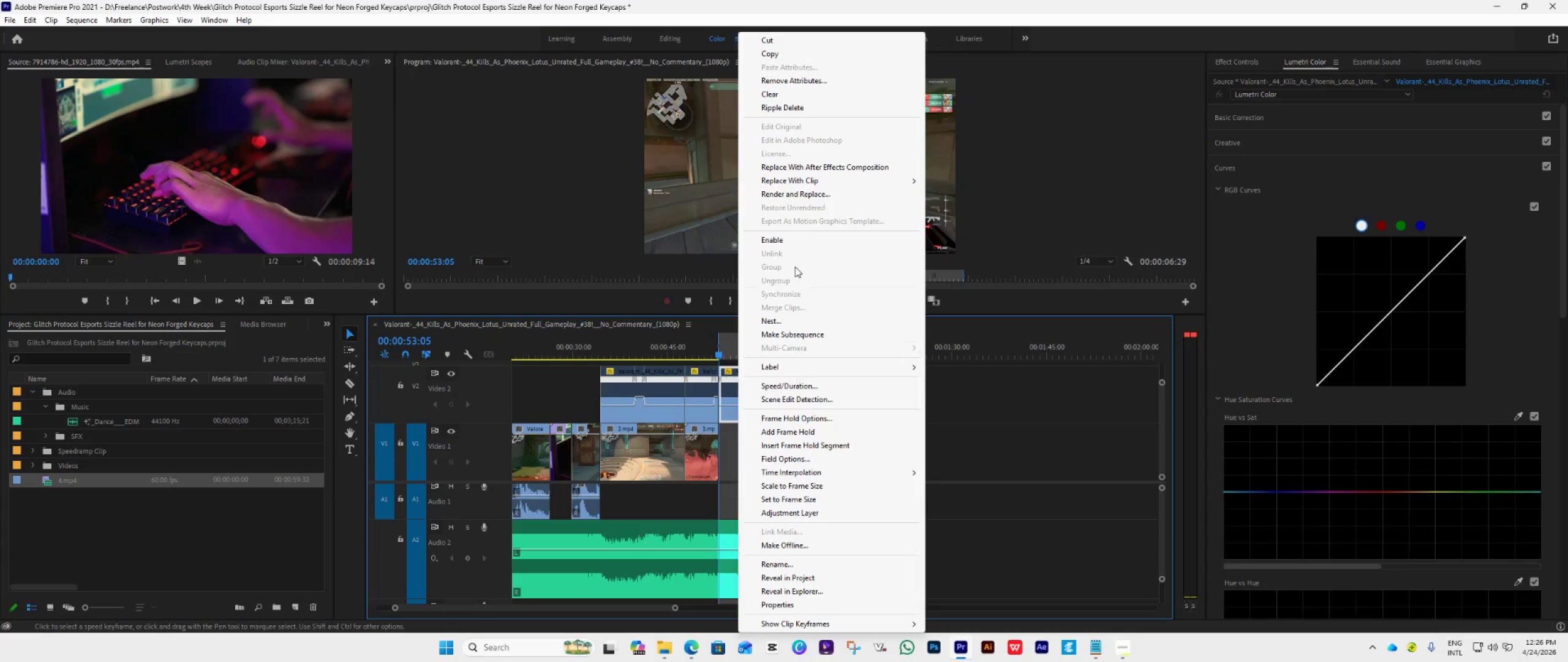 
left_click([780, 232])
 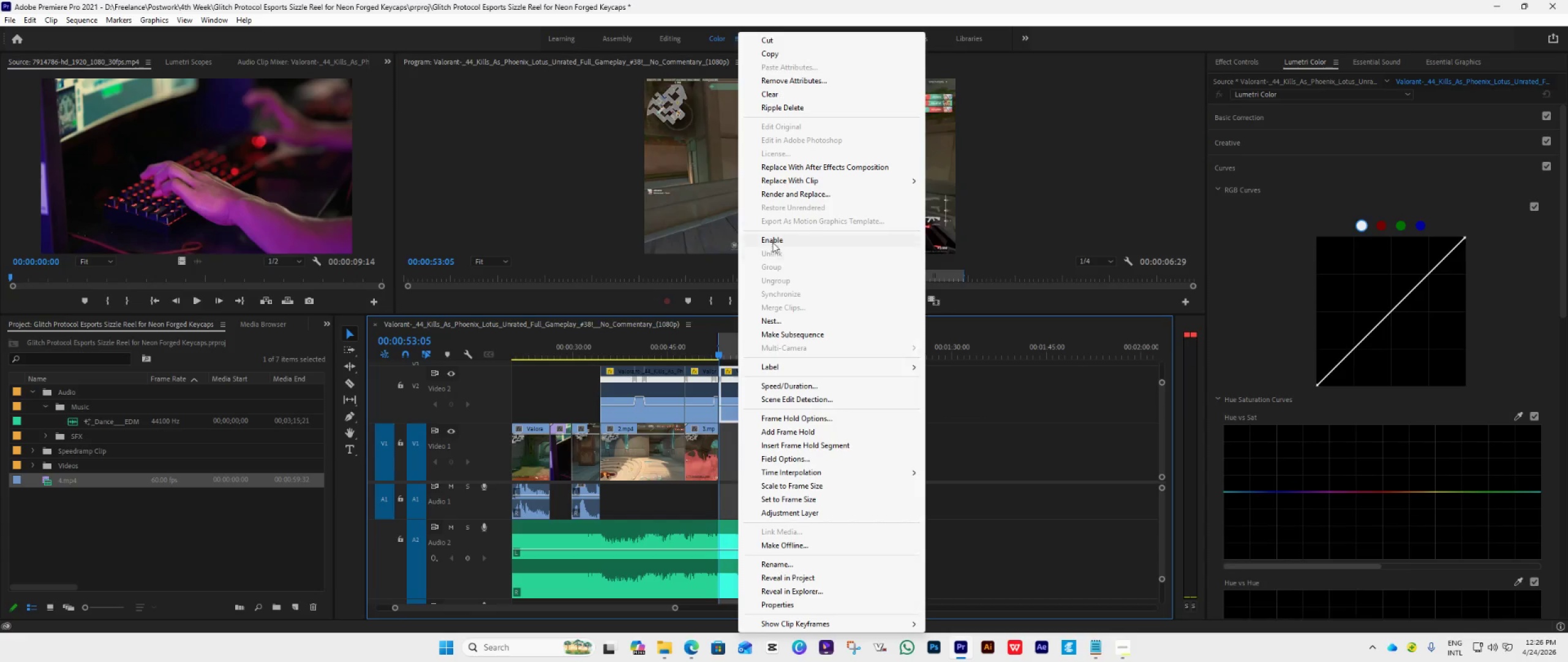 
left_click([773, 240])
 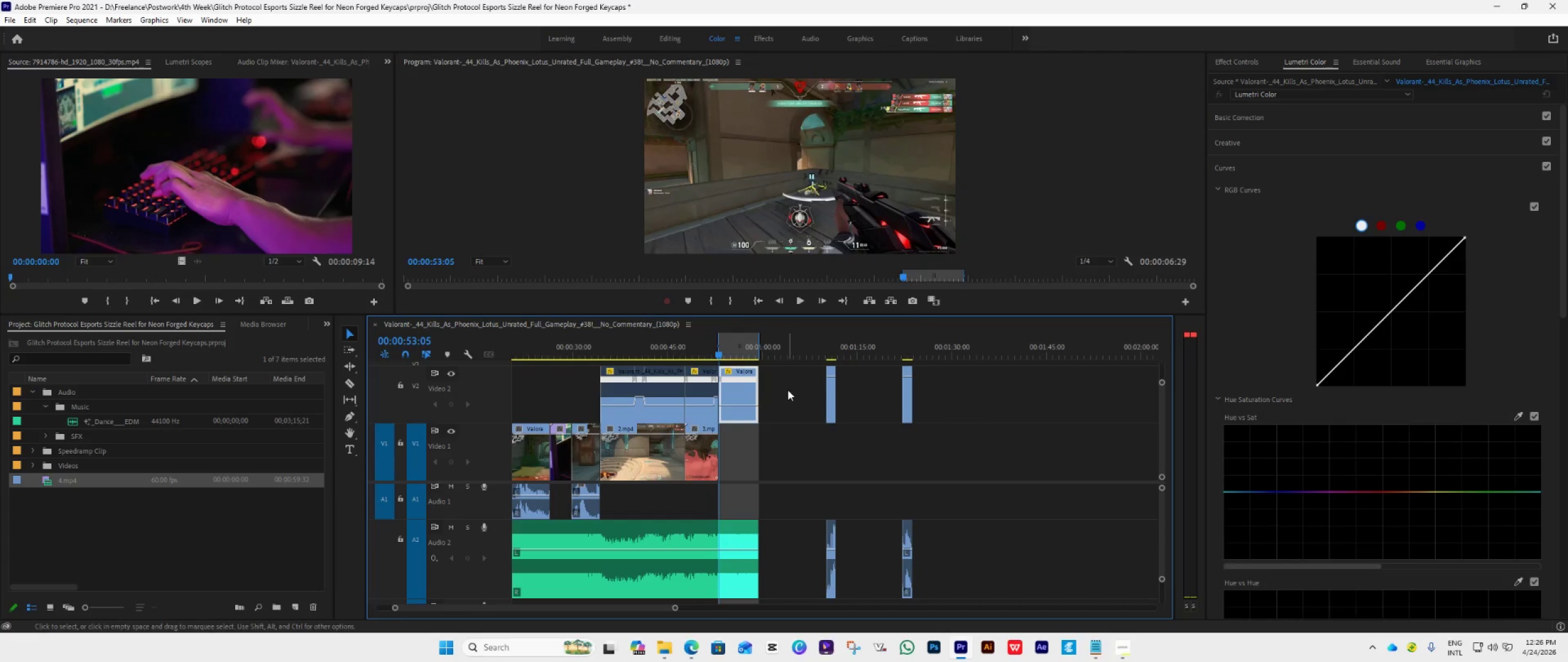 
key(ArrowLeft)
 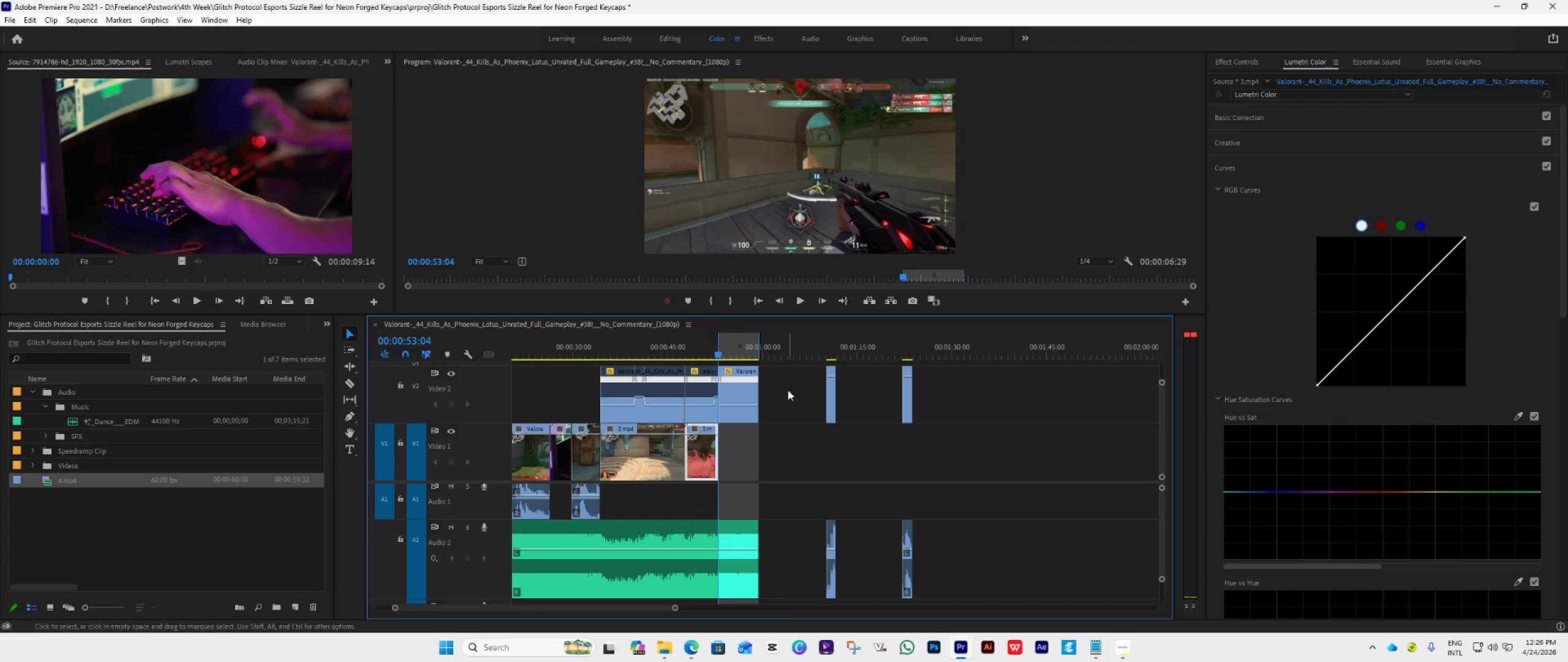 
key(ArrowRight)
 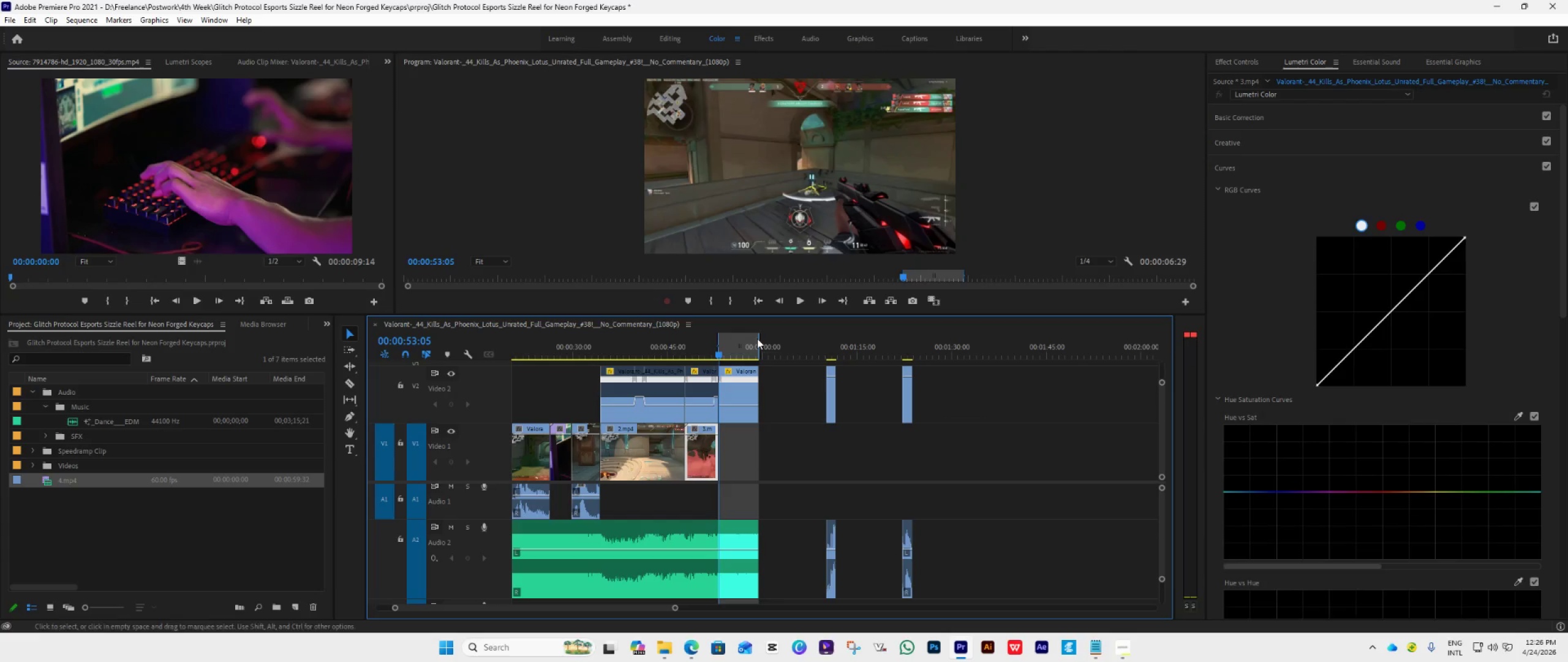 
key(ArrowLeft)
 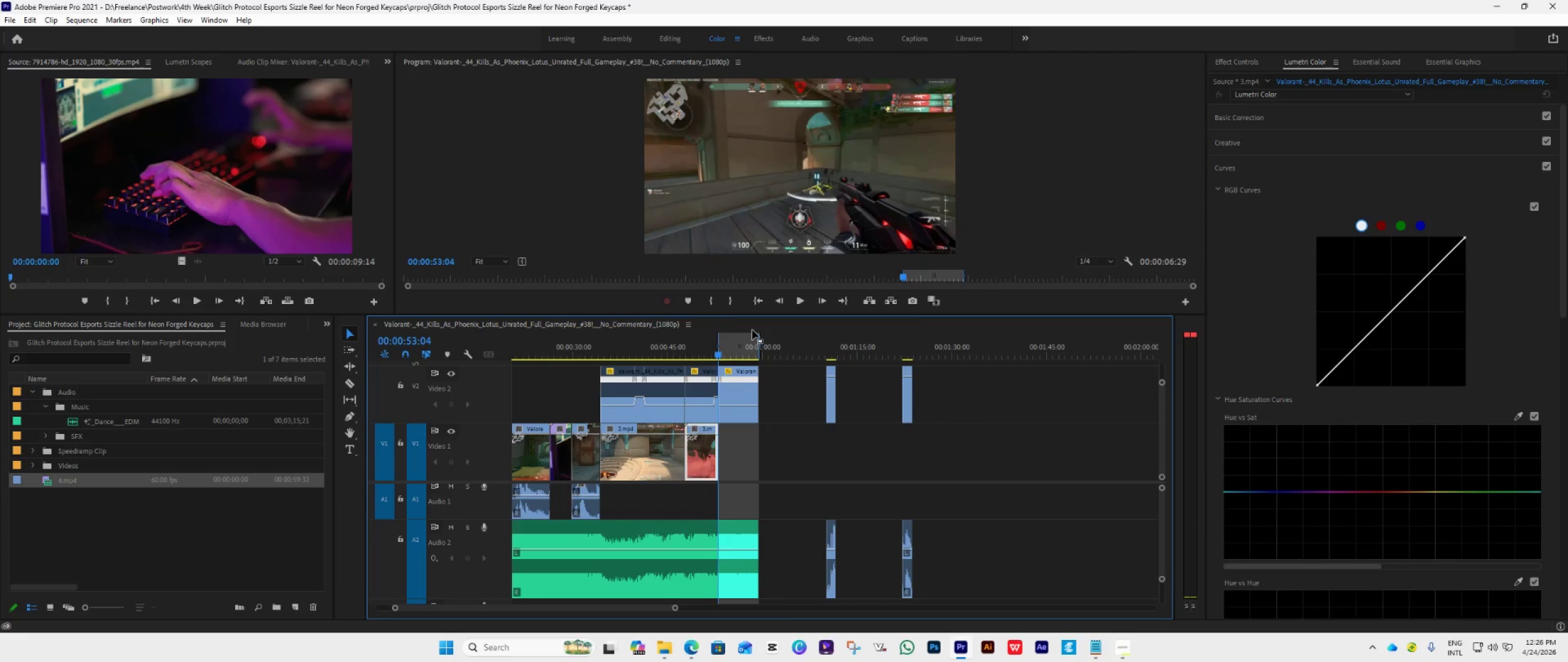 
key(ArrowLeft)
 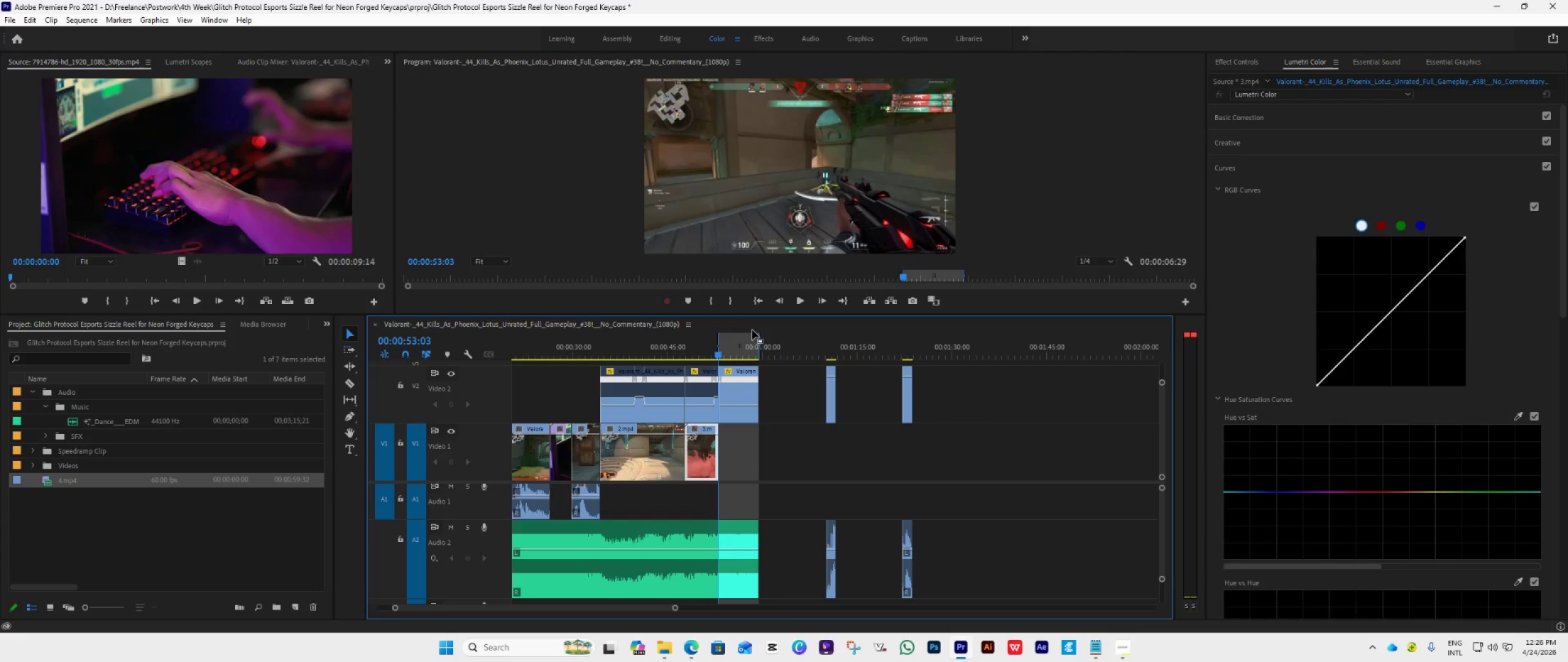 
key(ArrowRight)
 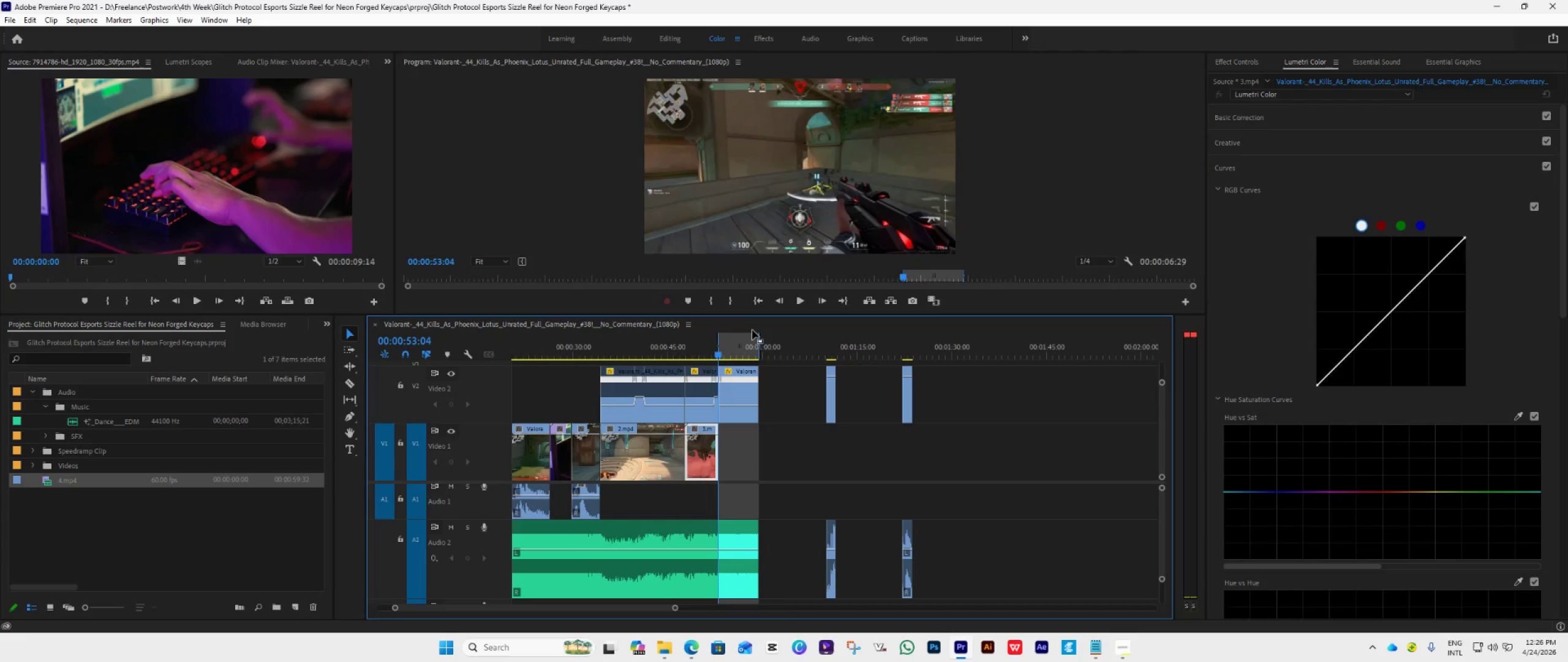 
key(ArrowRight)
 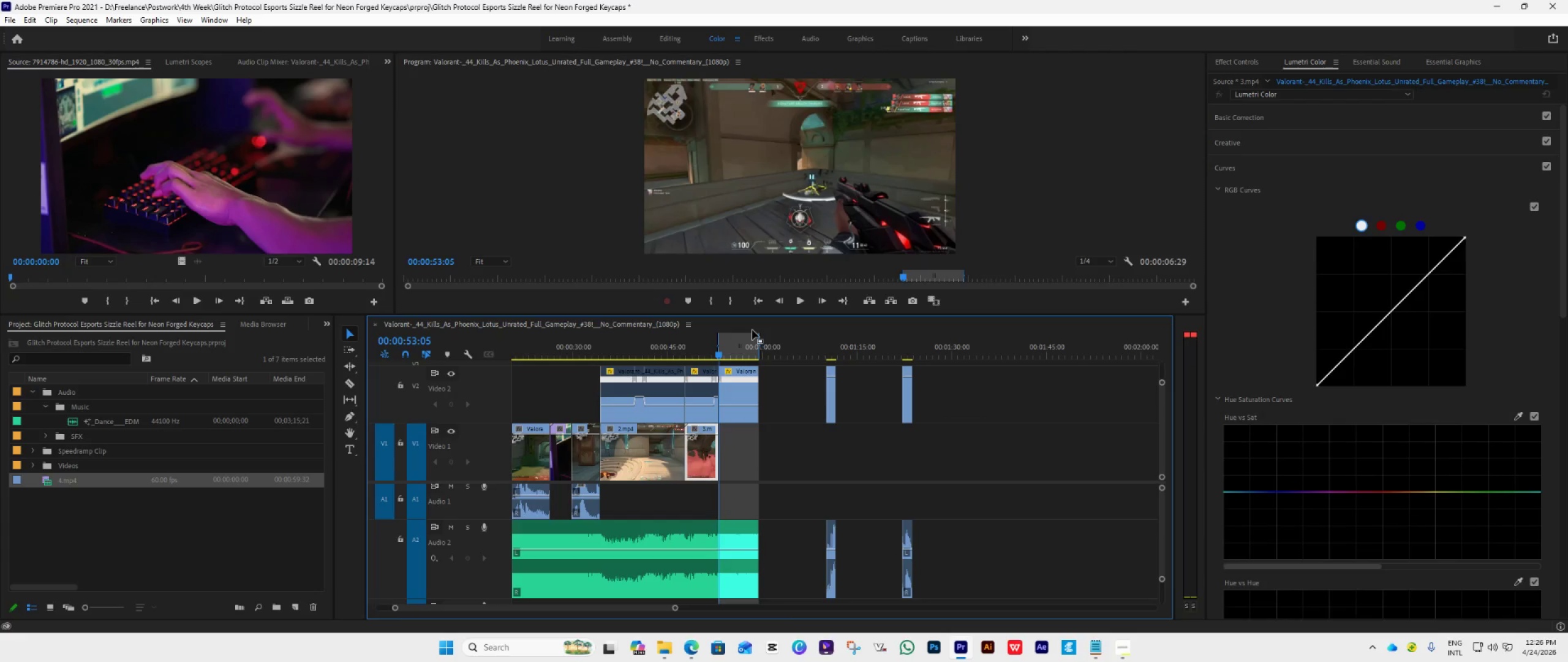 
key(ArrowRight)
 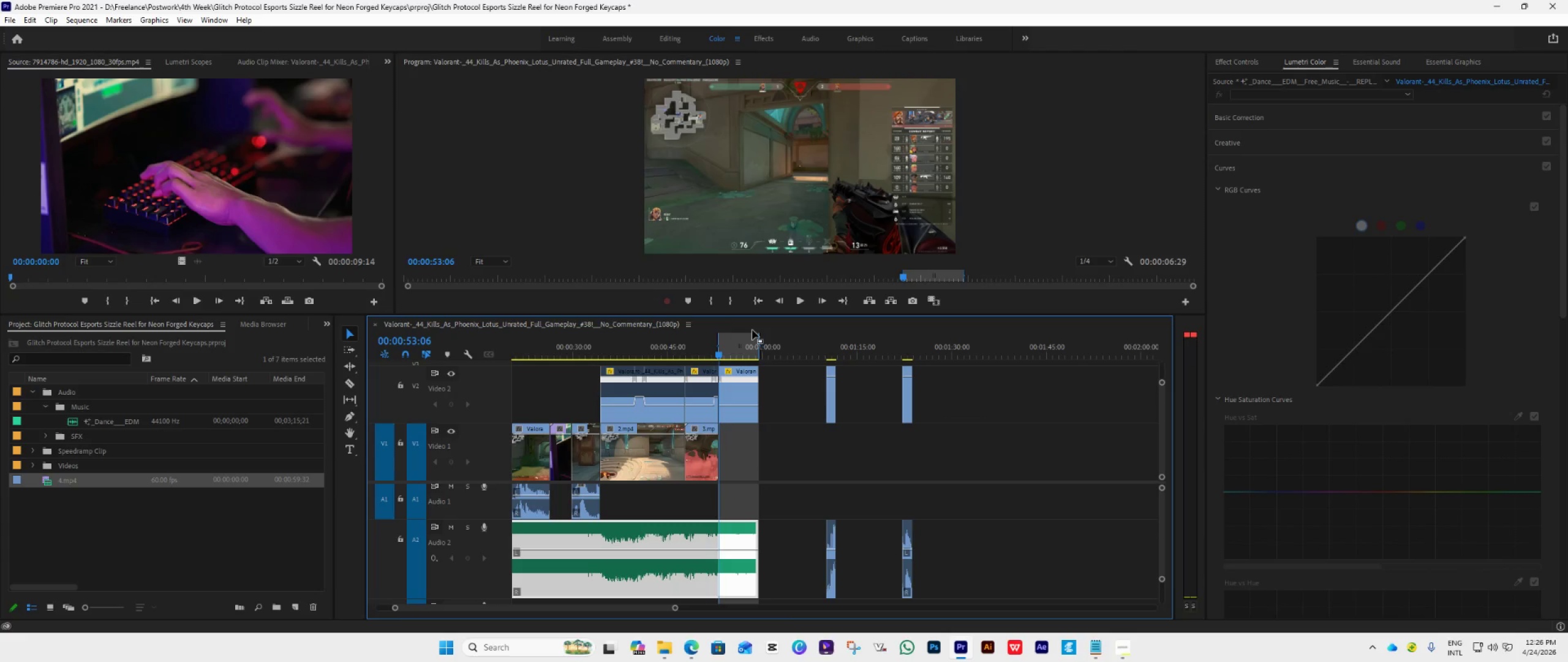 
key(ArrowLeft)
 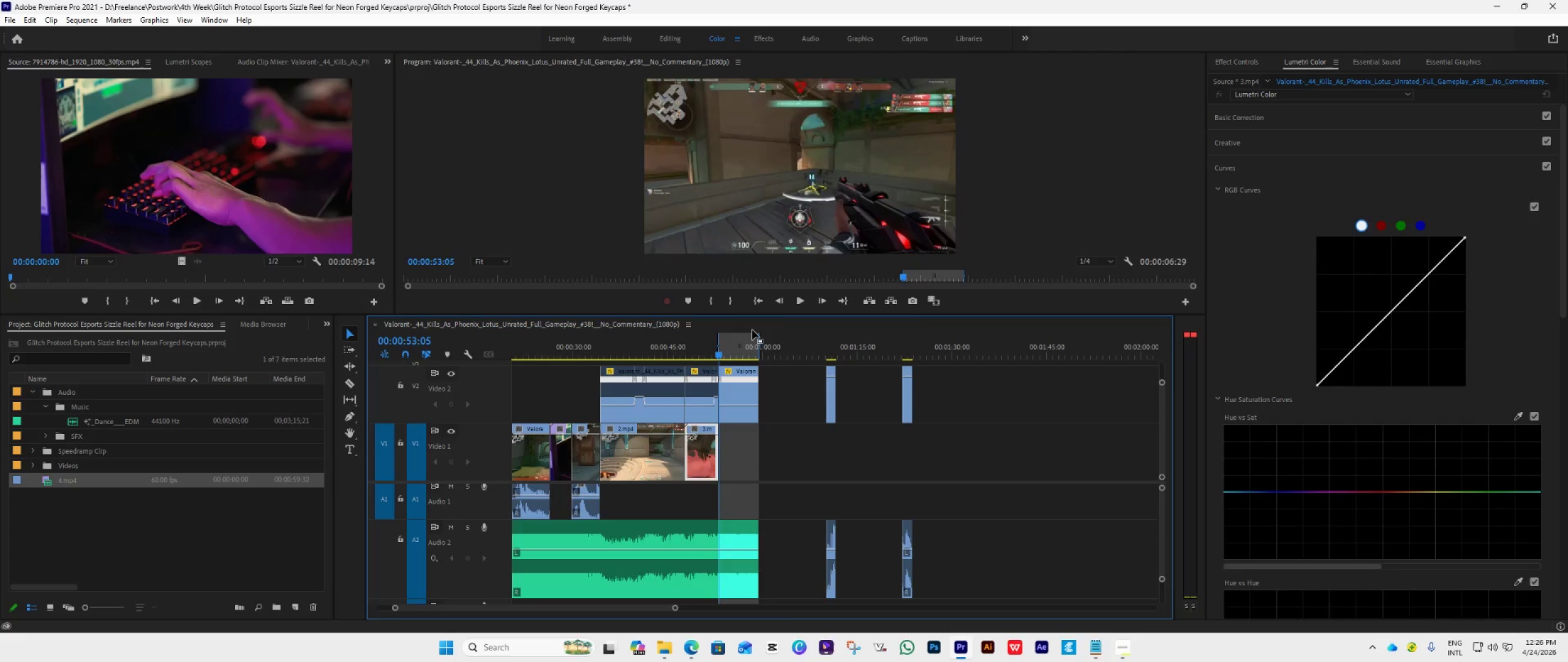 
key(ArrowRight)
 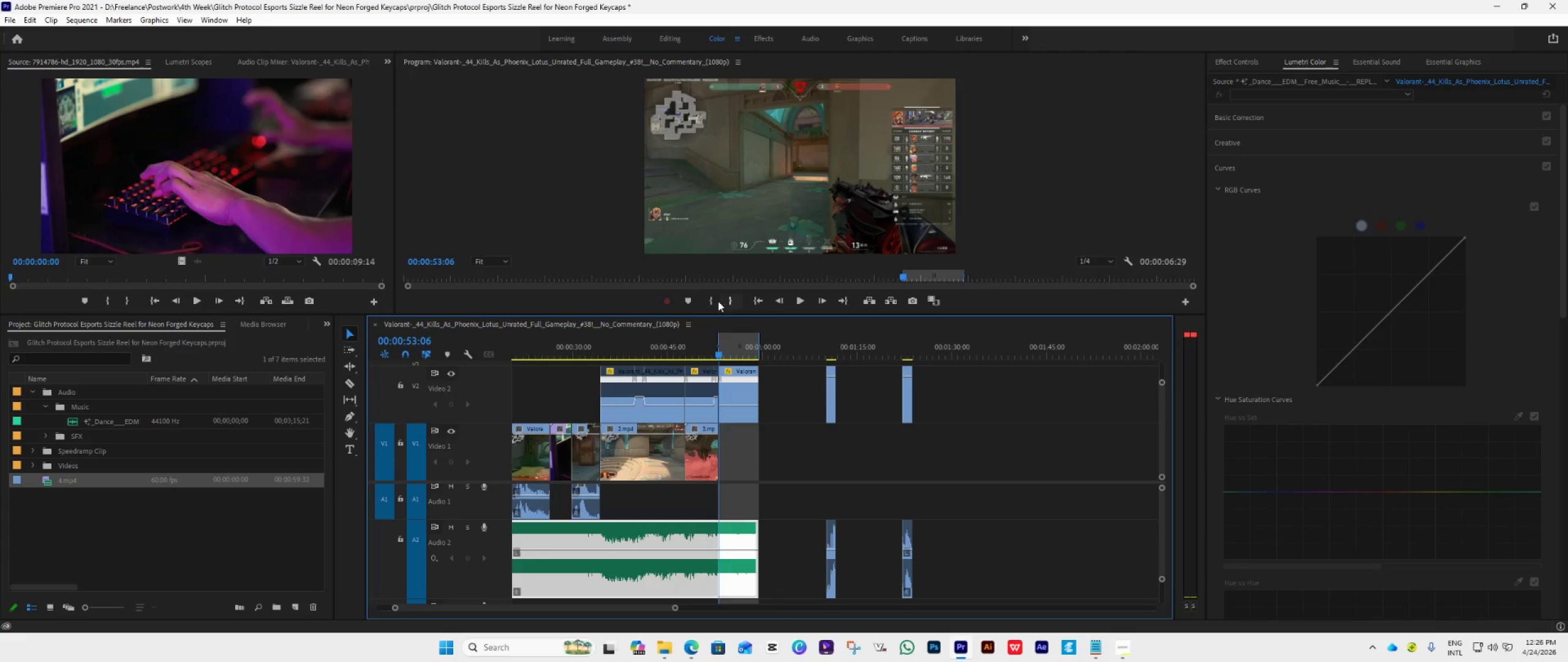 
left_click([709, 302])
 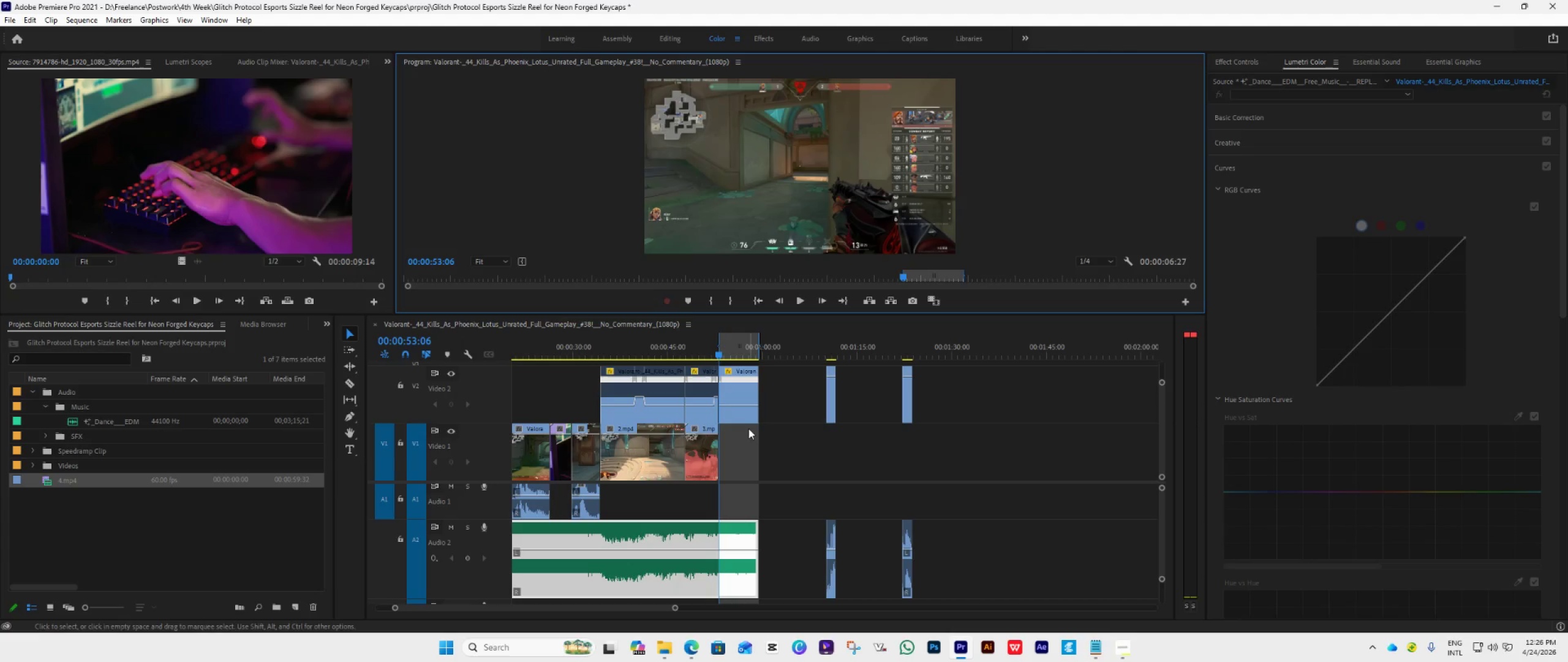 
key(Control+M)
 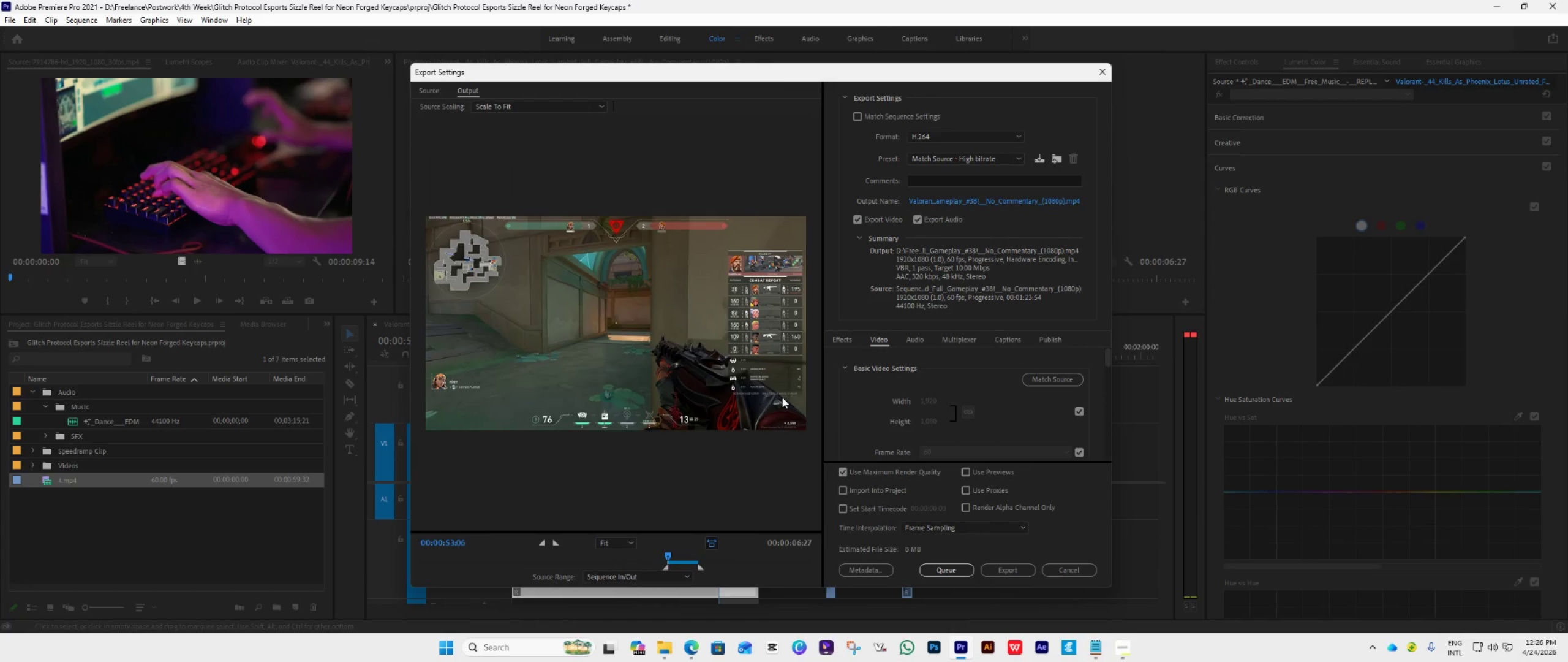 
mouse_move([948, 204])
 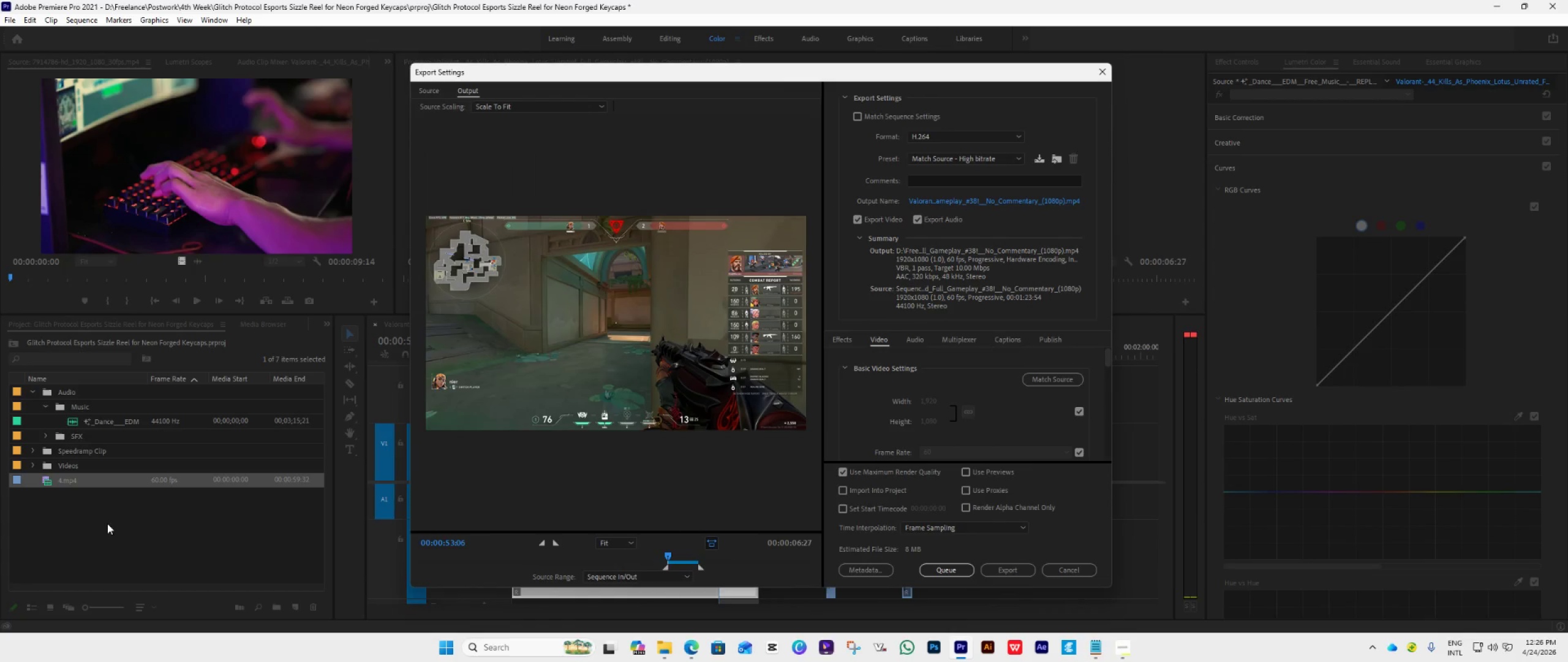 
left_click([111, 527])
 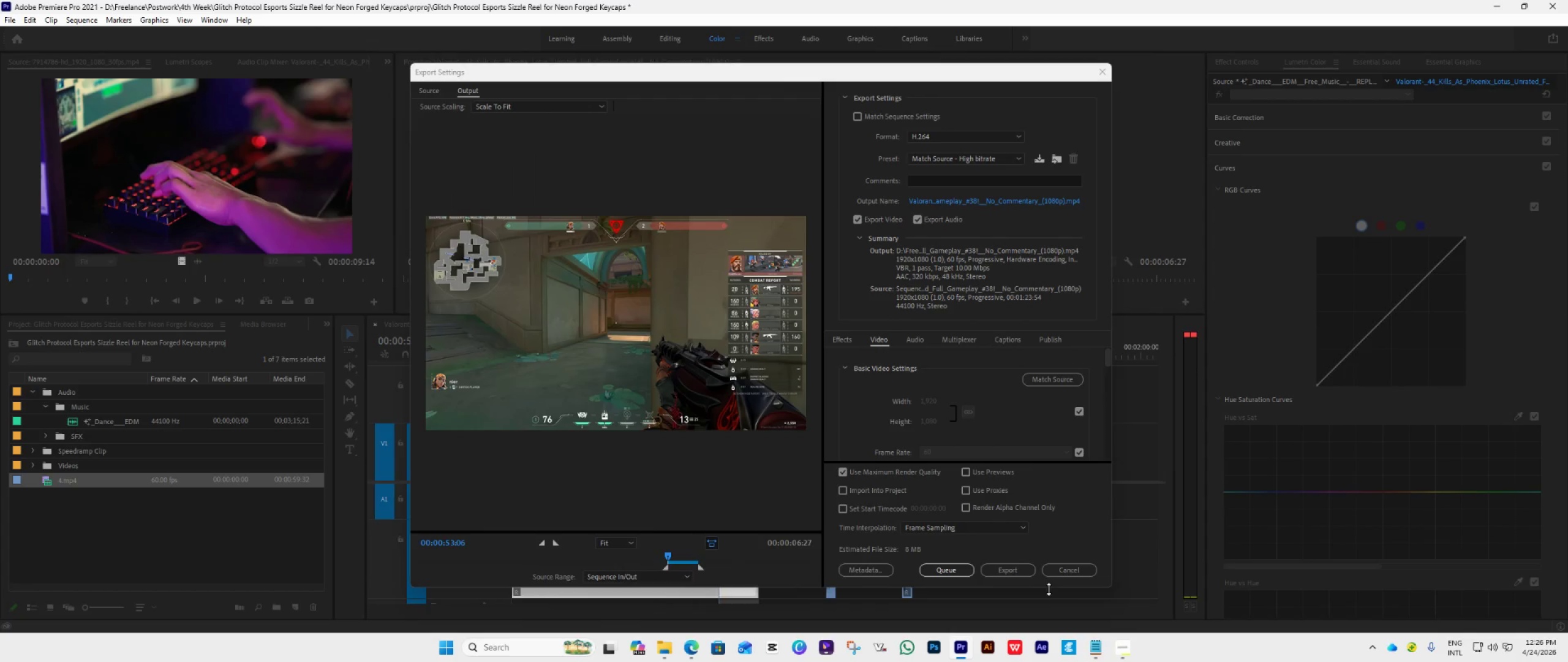 
left_click([1067, 568])
 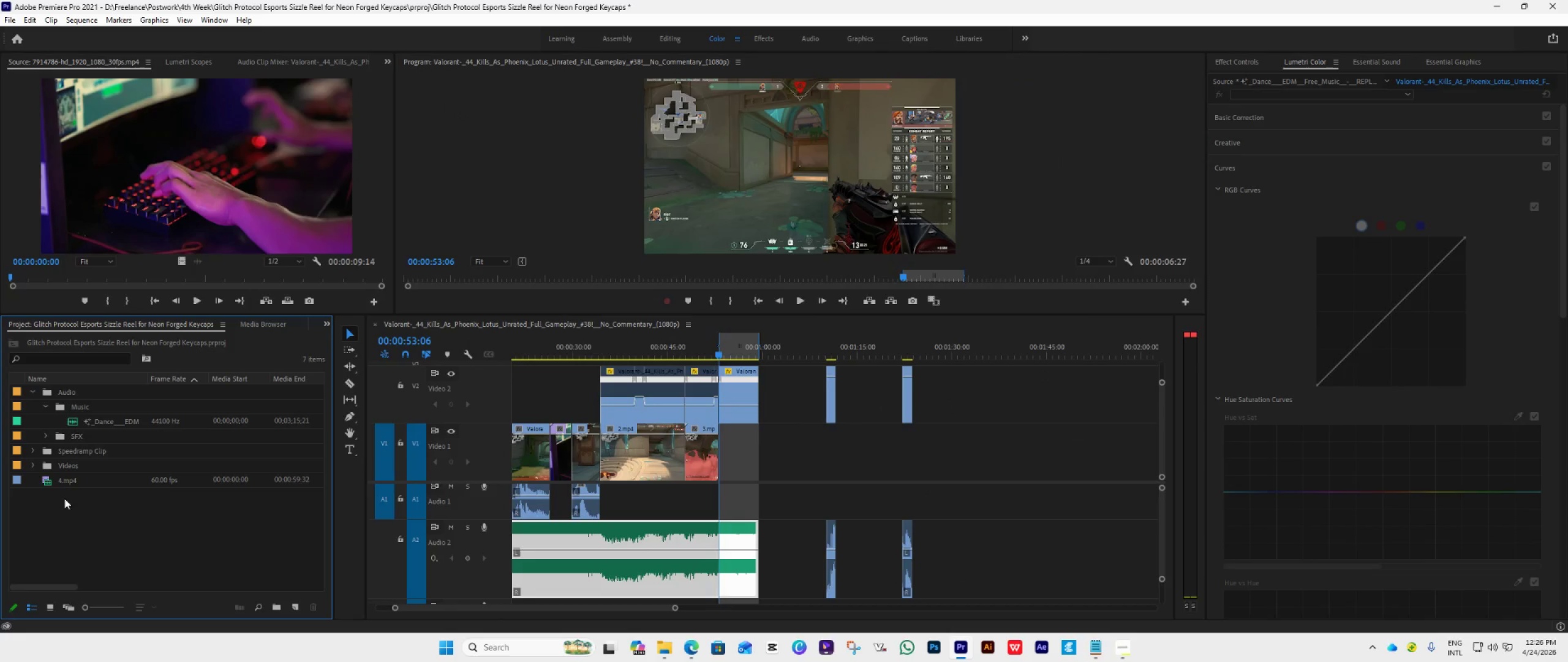 
left_click([67, 477])
 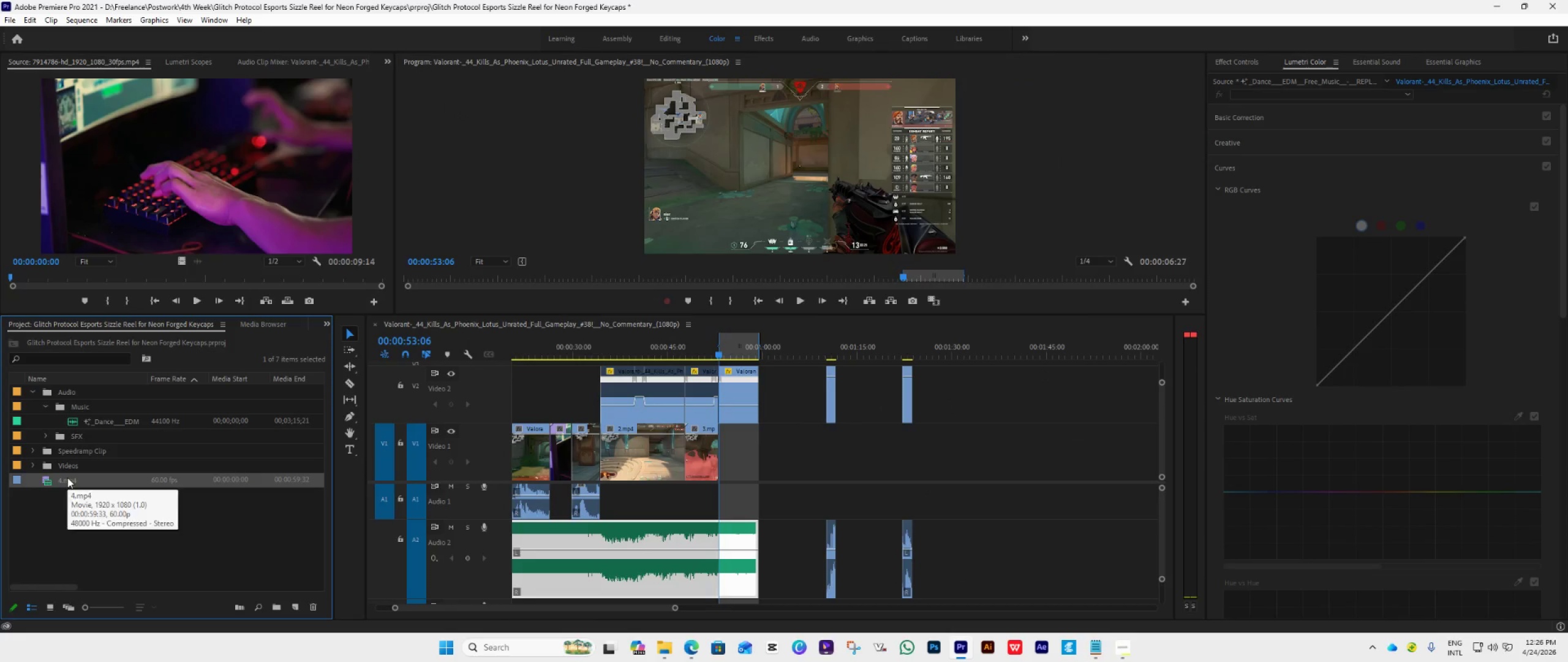 
key(Delete)
 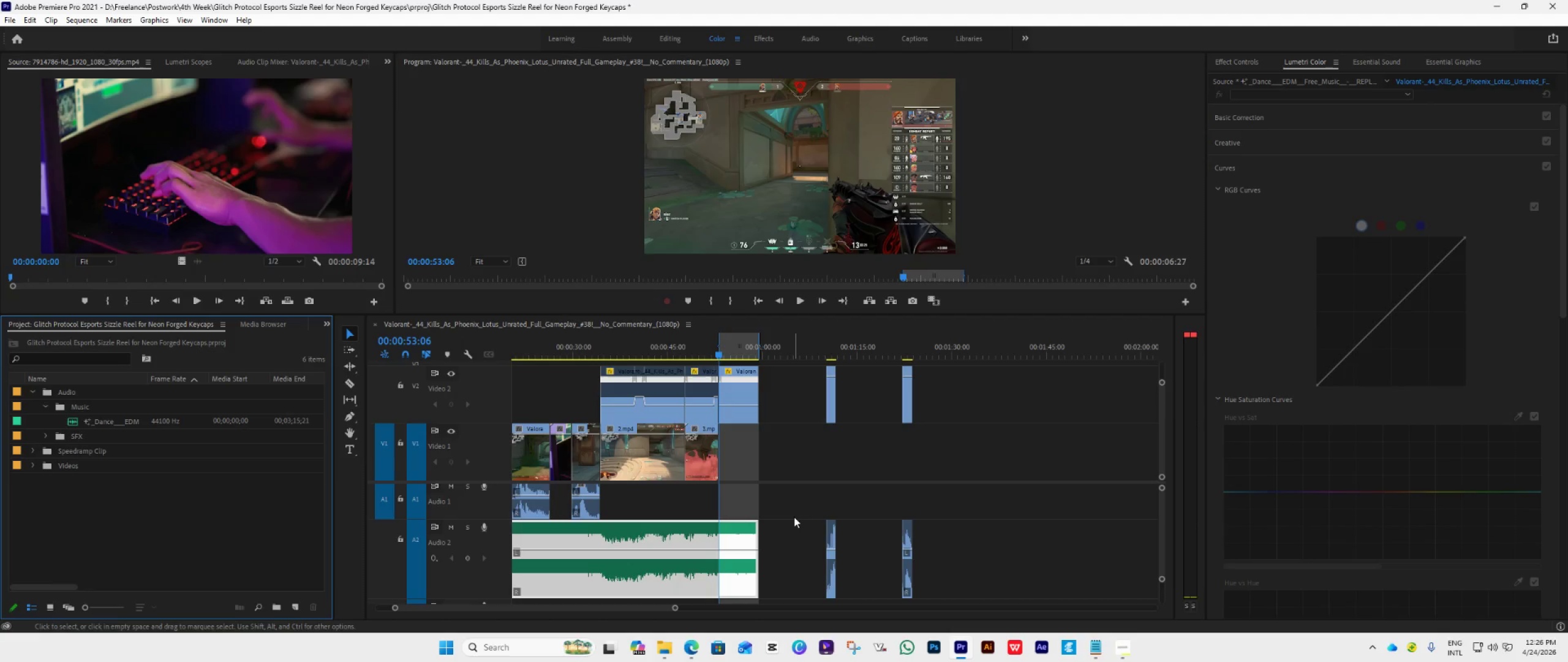 
key(Control+M)
 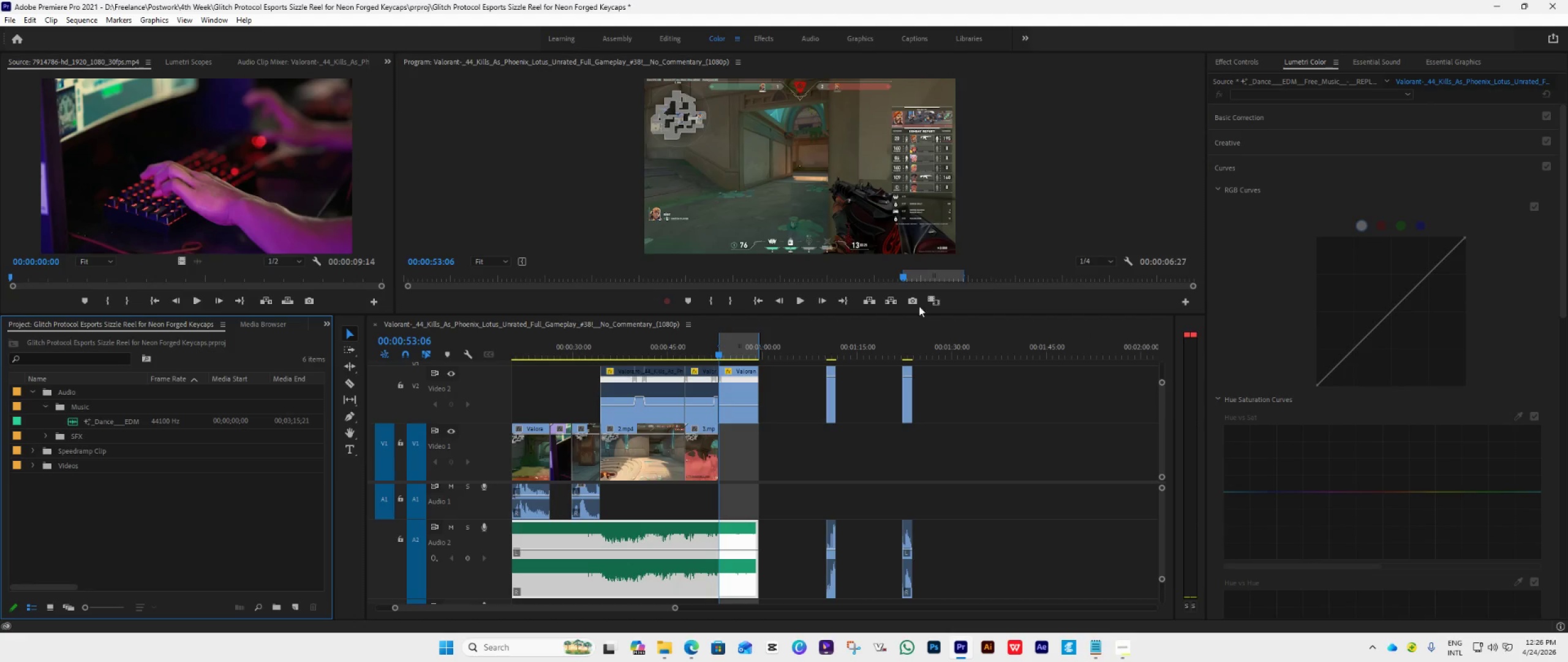 
left_click([785, 468])
 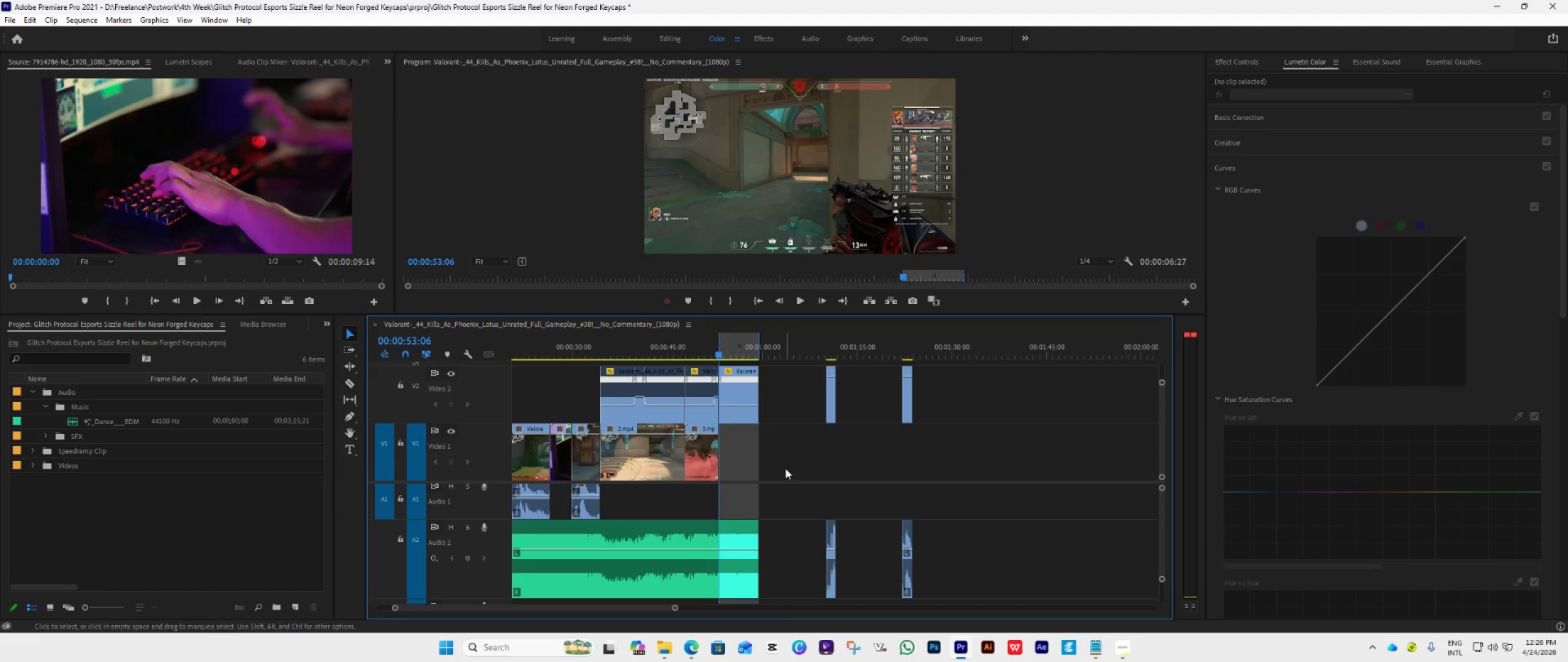 
key(Control+M)
 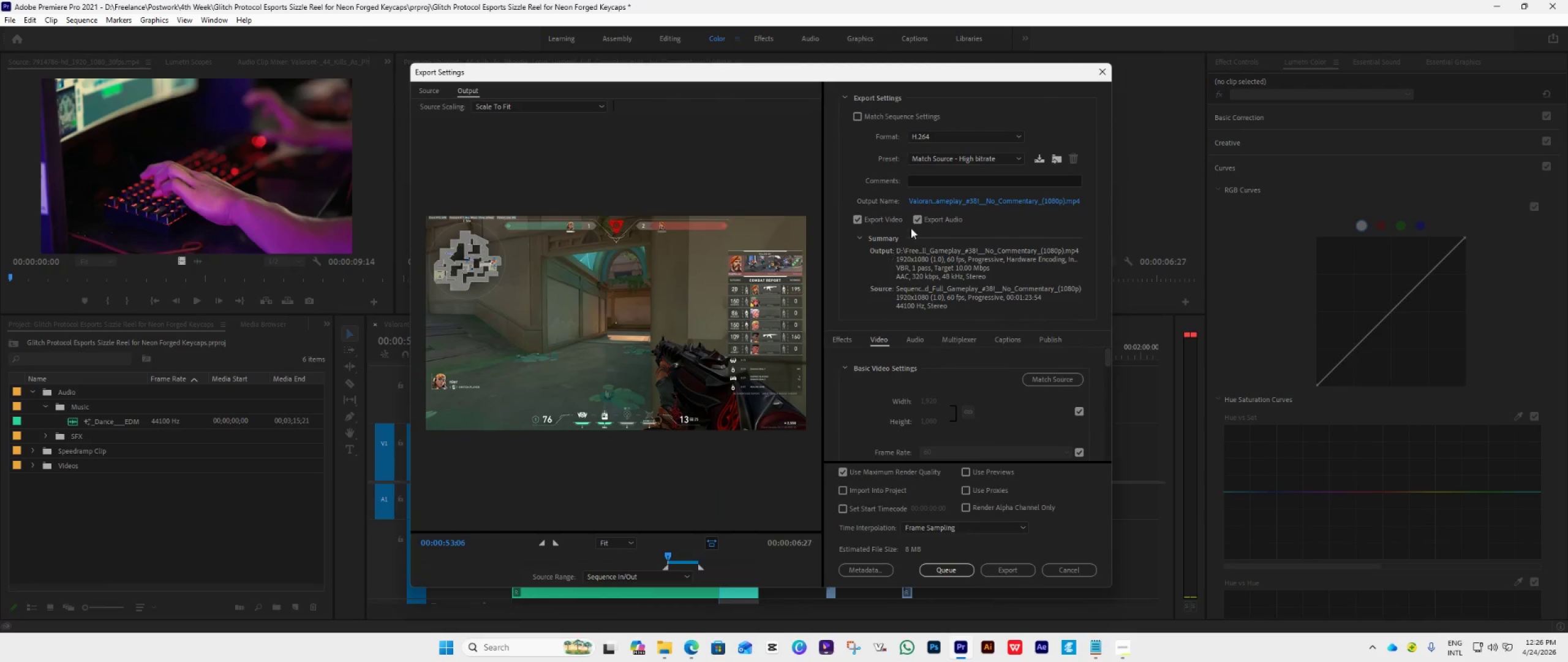 
left_click([936, 202])
 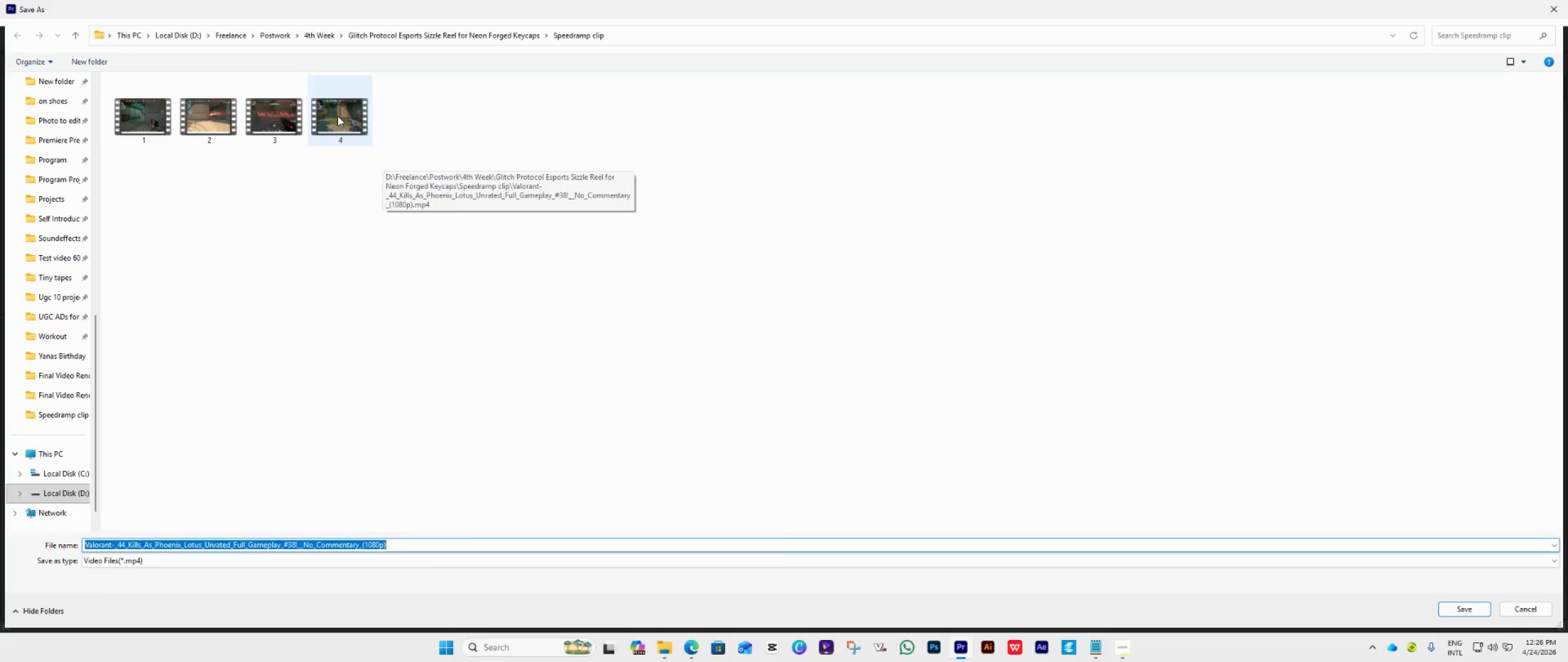 
double_click([337, 116])
 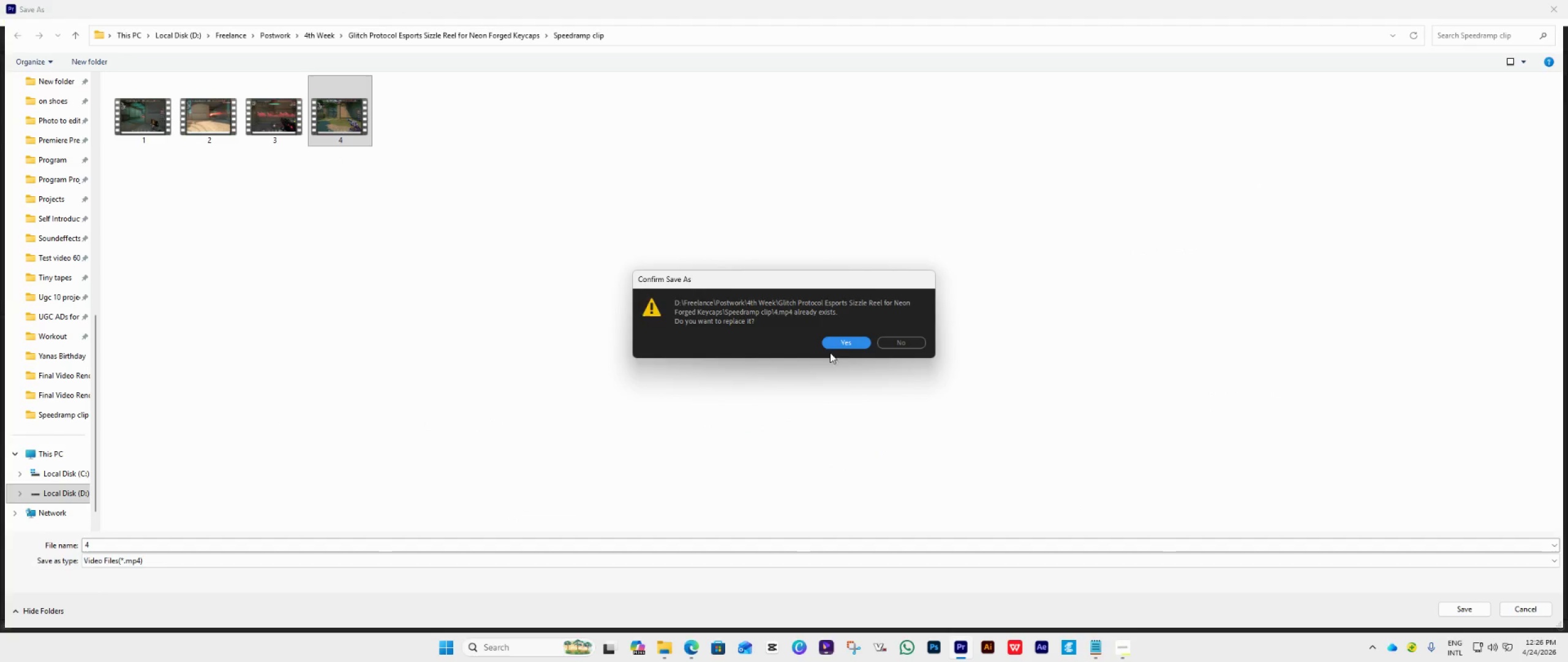 
left_click([846, 343])
 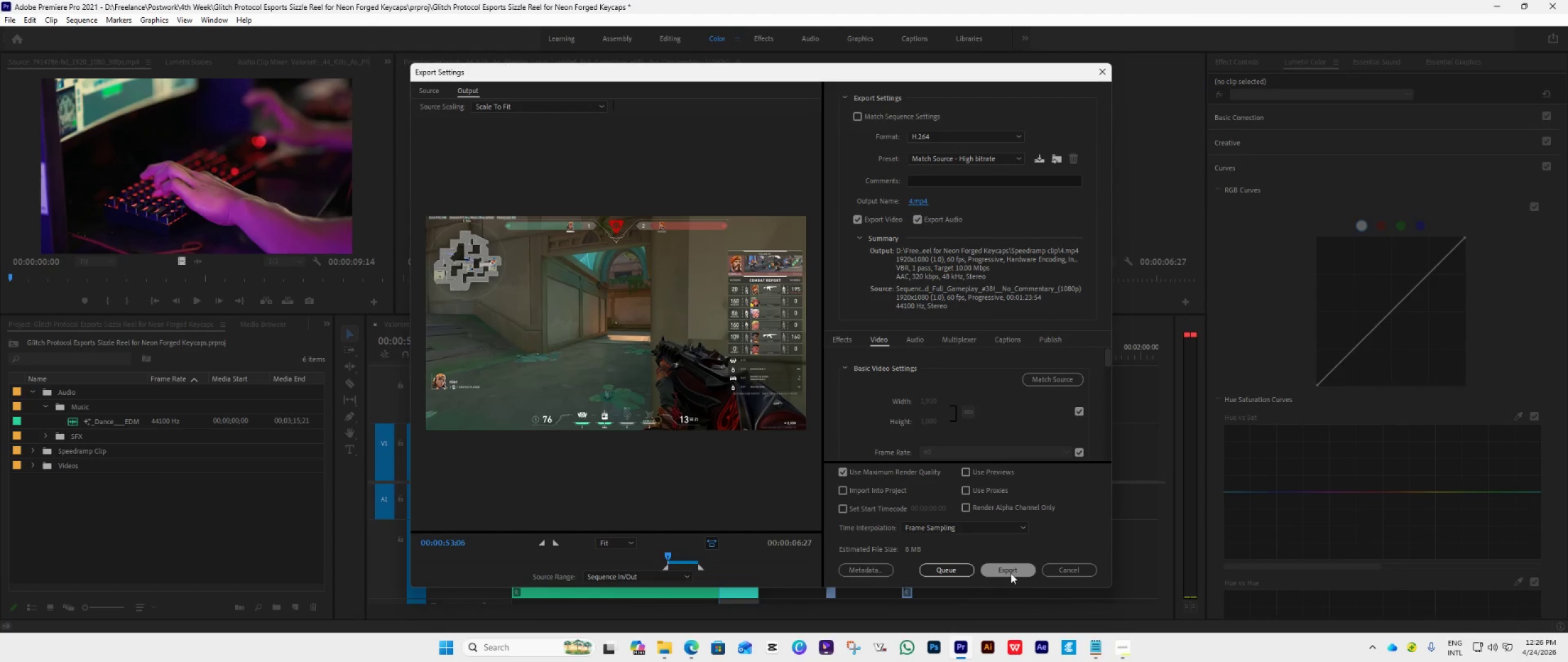 
left_click([1011, 573])
 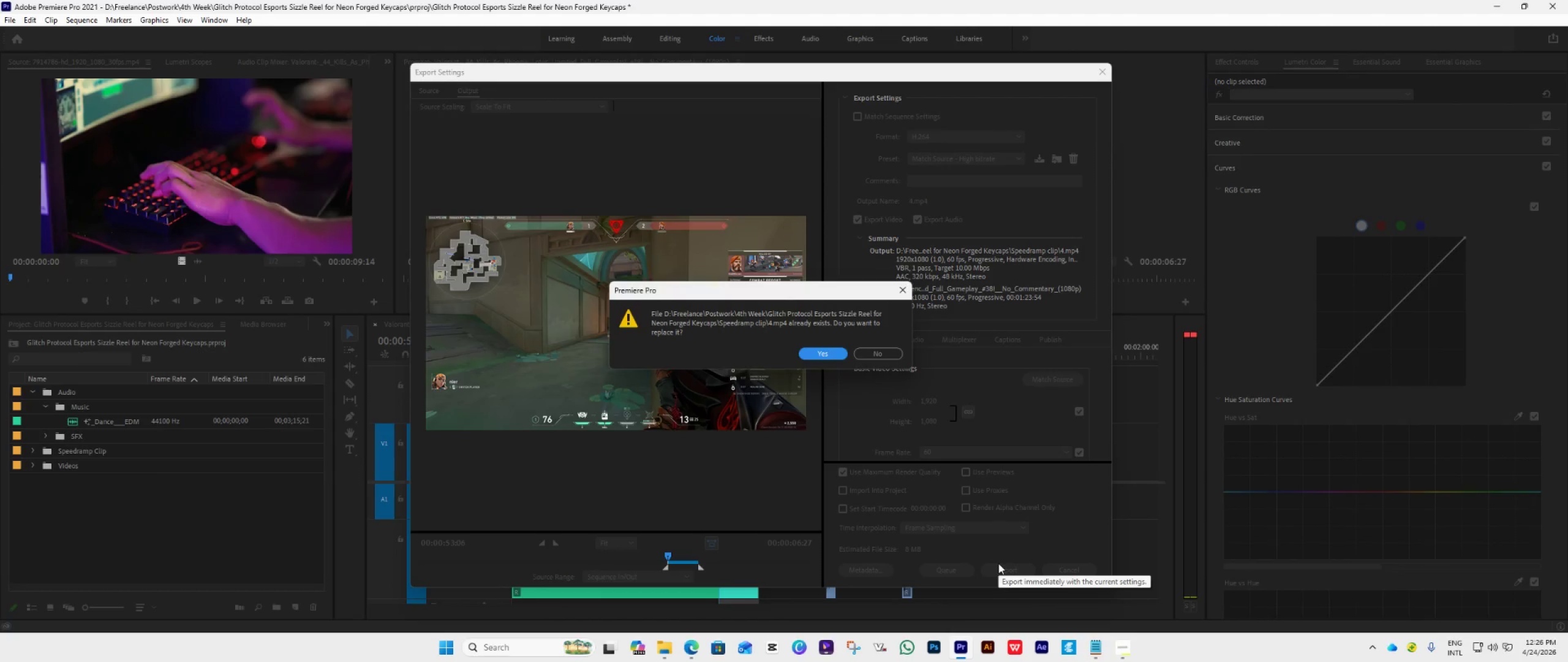 
key(Enter)
 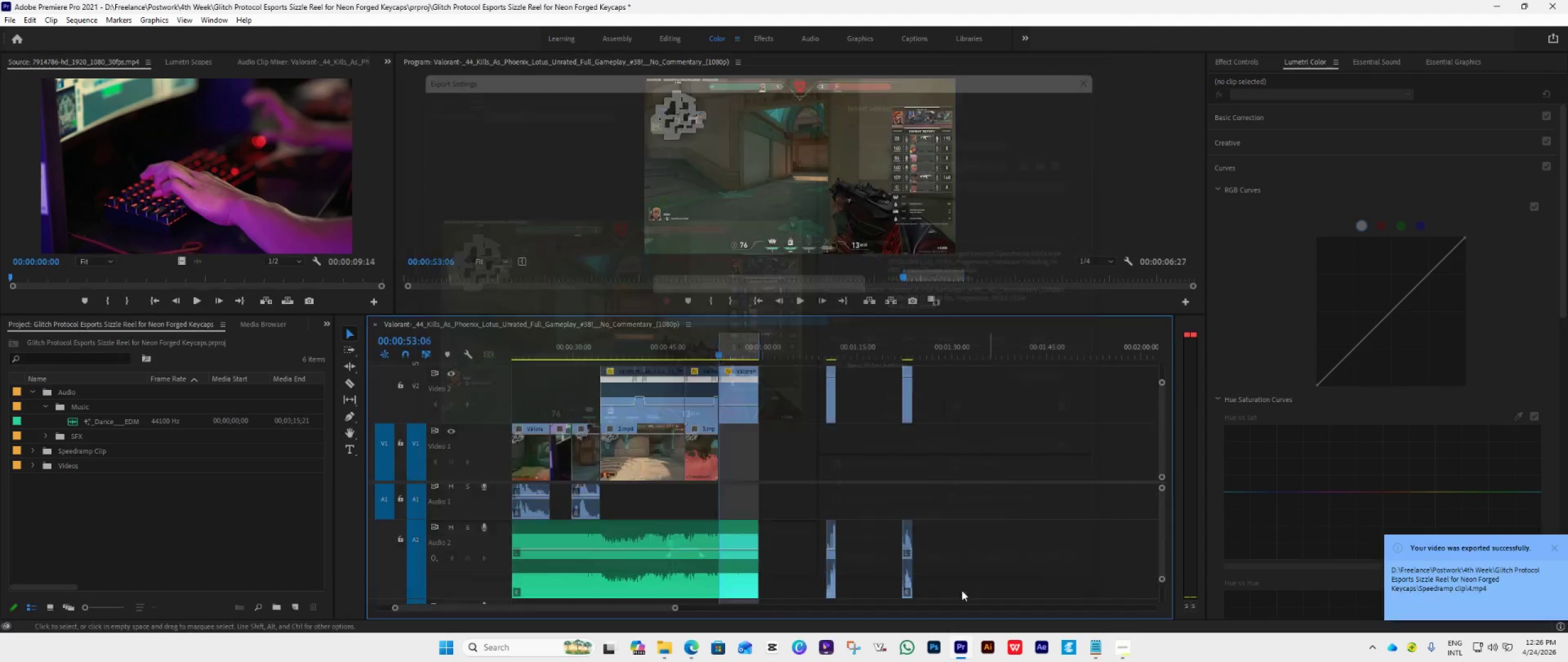 
double_click([110, 536])
 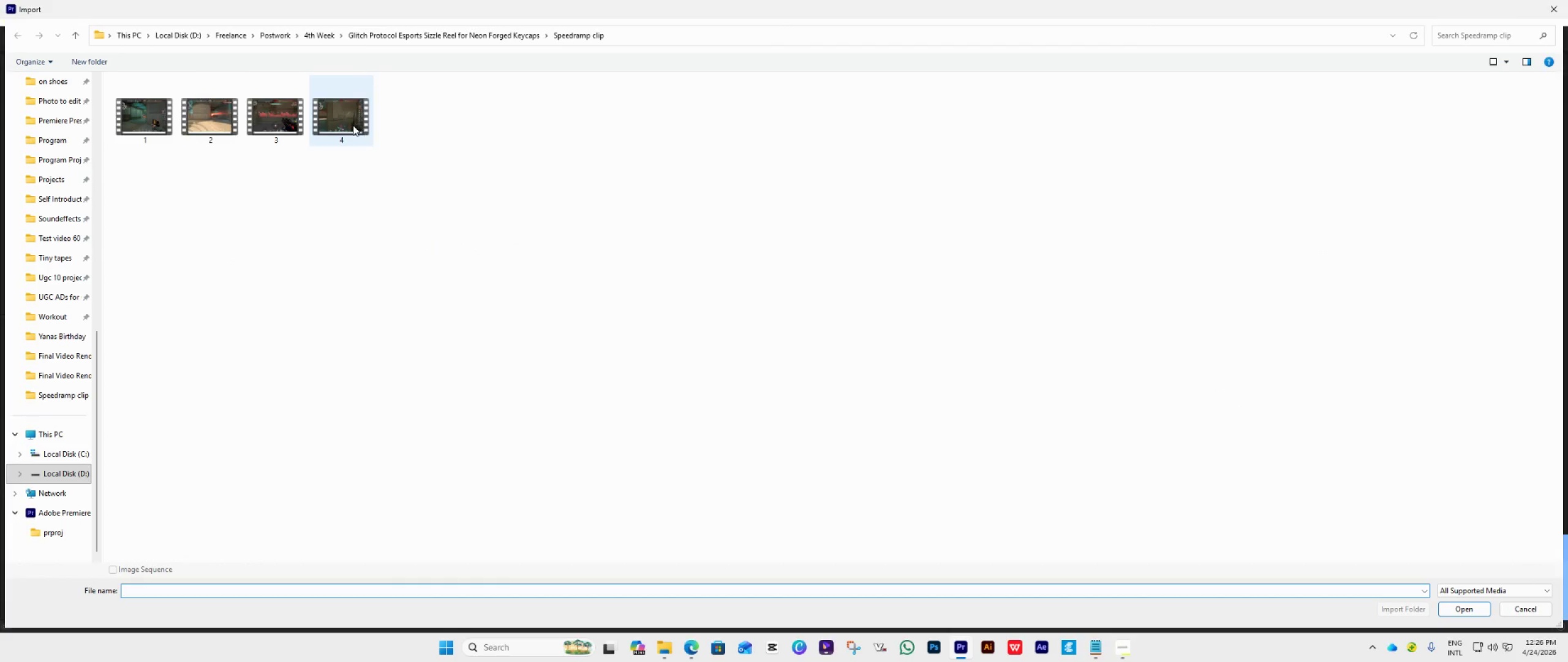 
double_click([353, 125])
 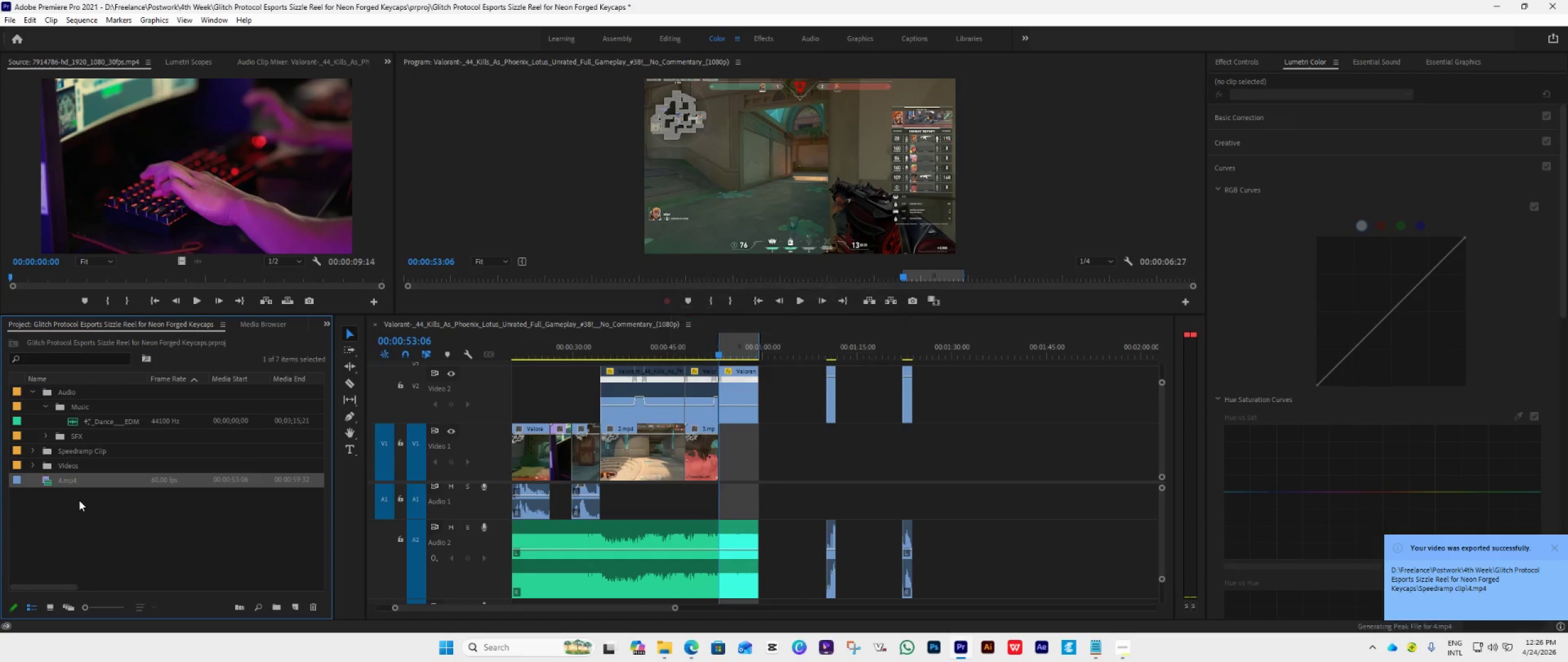 
left_click_drag(start_coordinate=[67, 485], to_coordinate=[720, 454])
 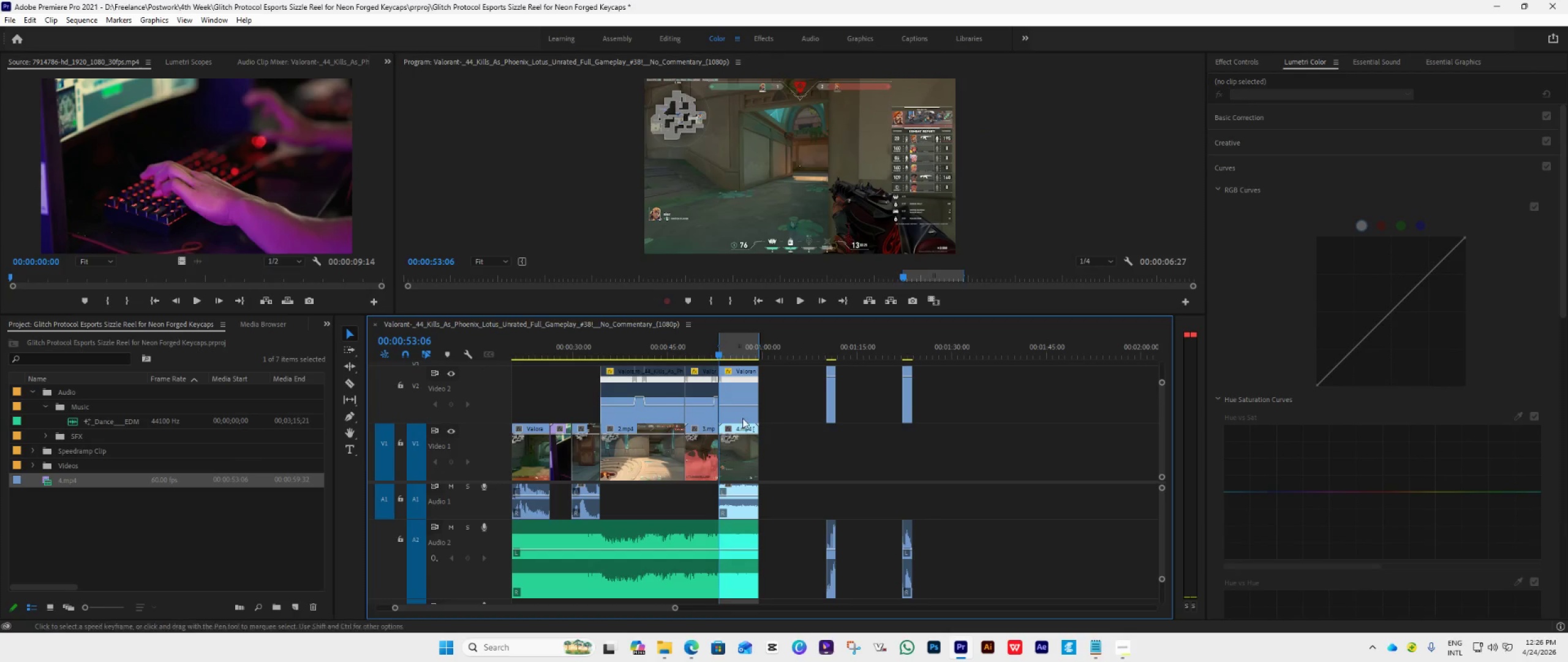 
right_click([747, 392])
 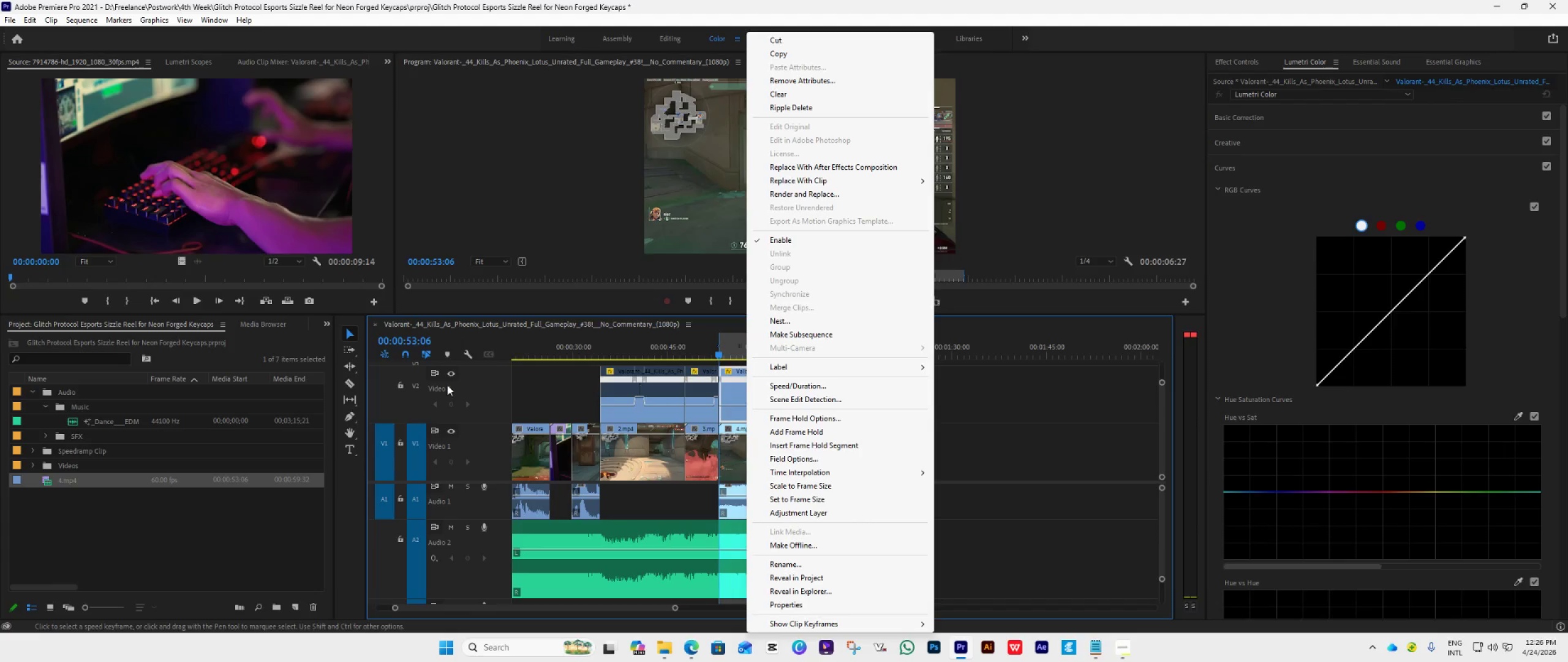 
left_click([449, 370])
 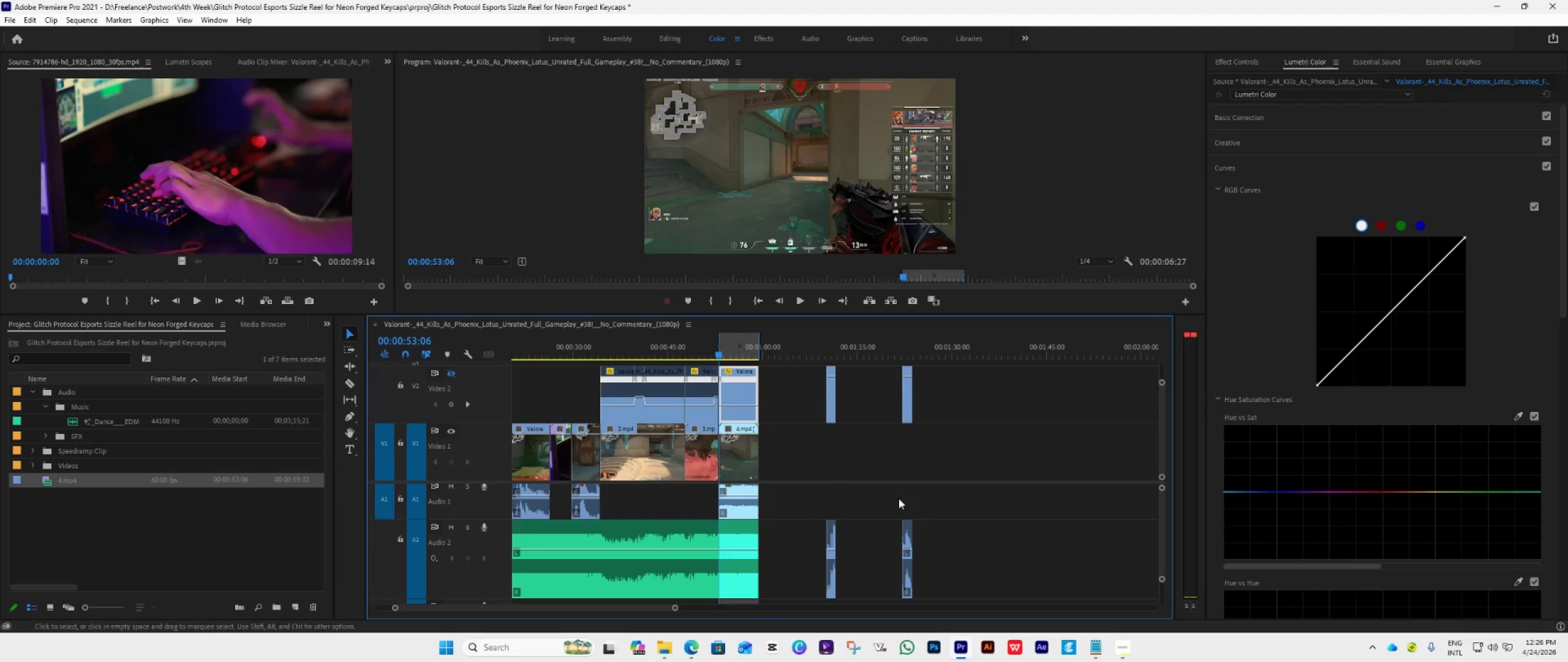 
key(Space)
 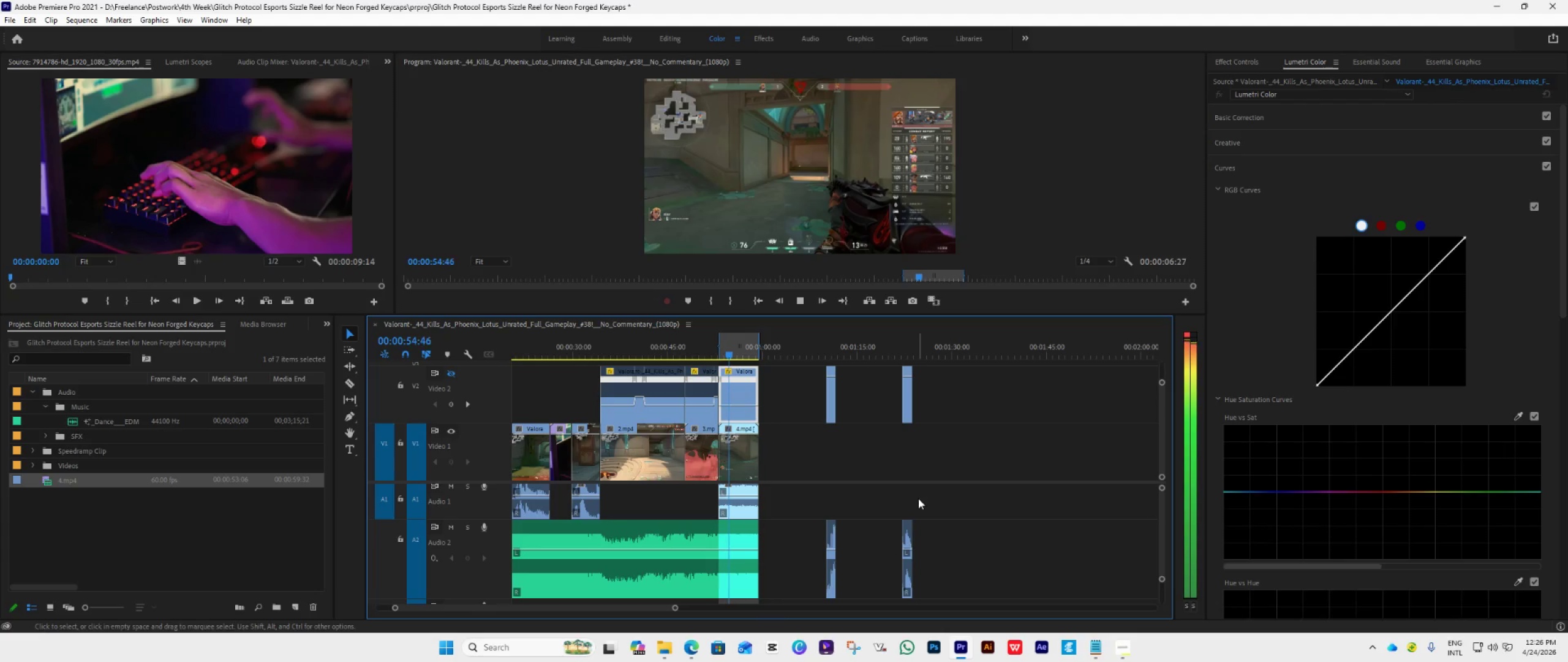 
key(Space)
 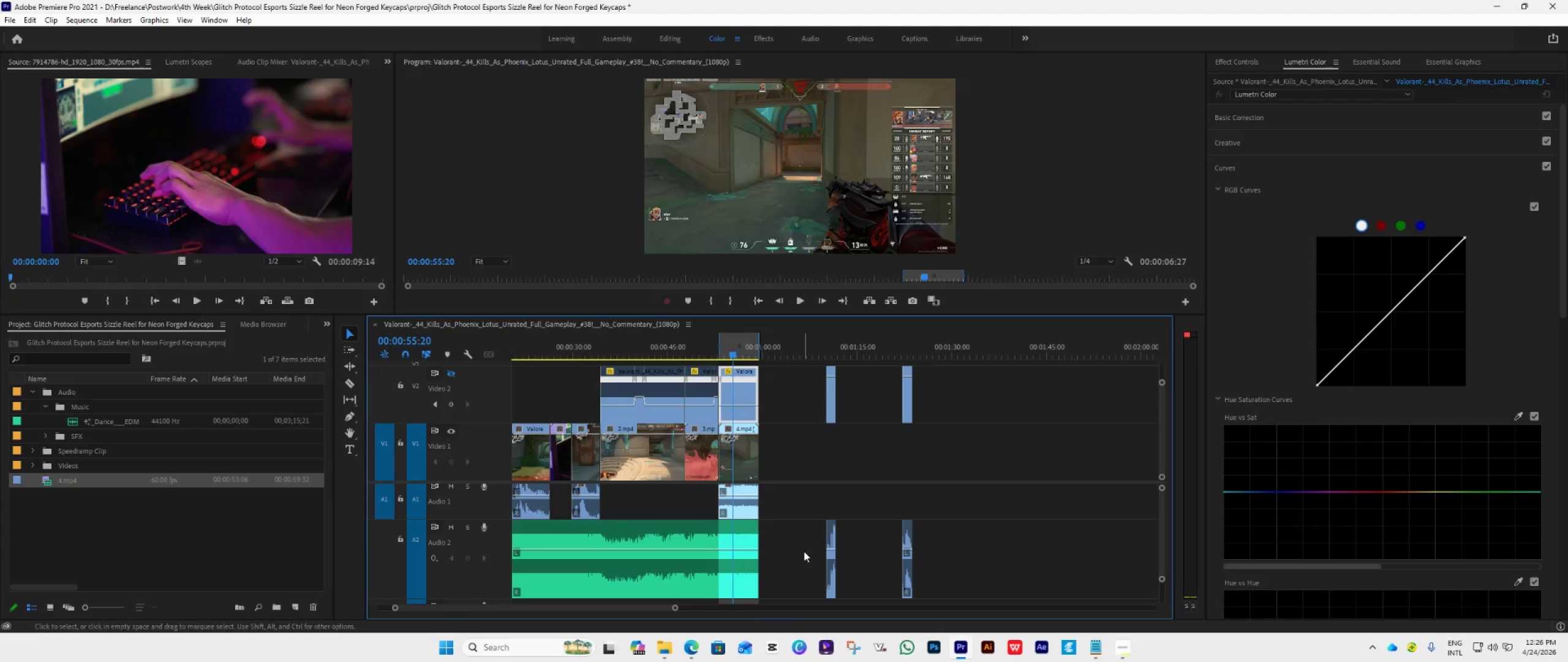 
hold_key(key=AltLeft, duration=1.56)
left_click([742, 509])
 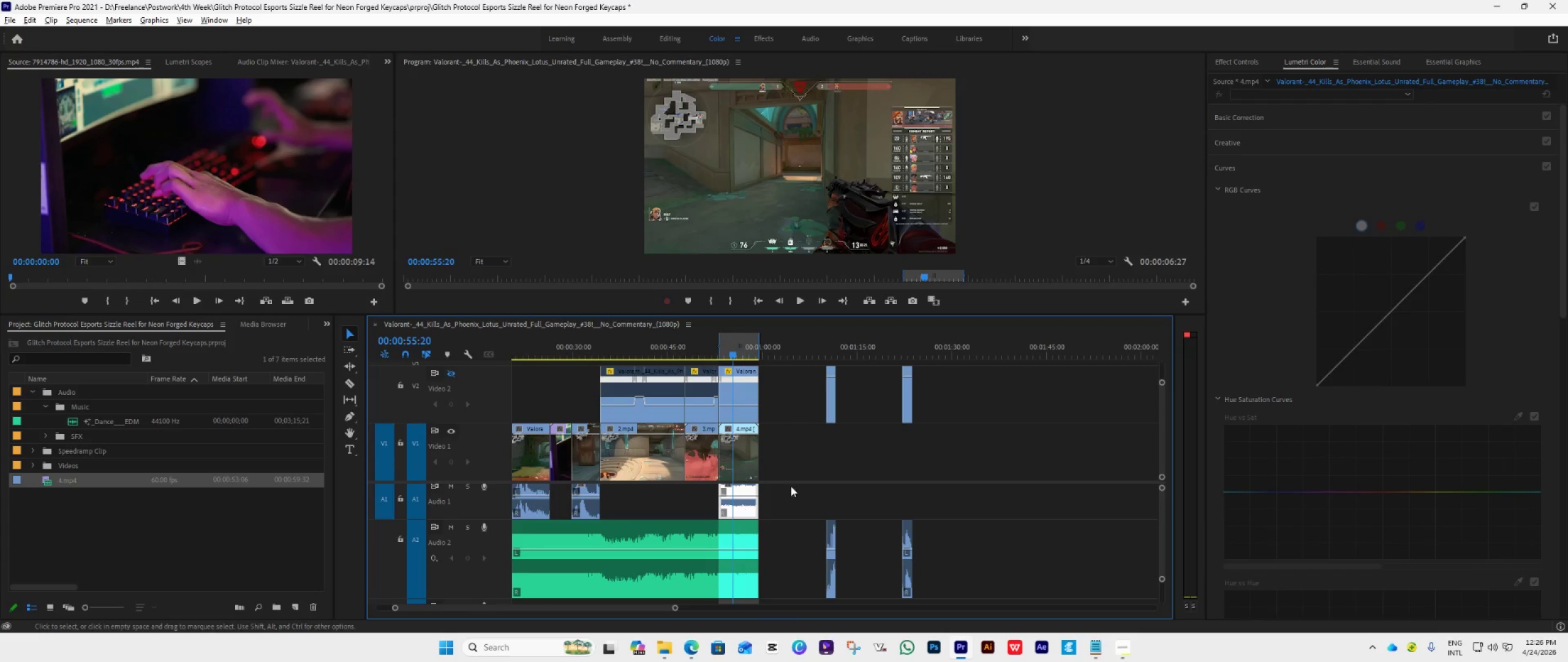 
left_click([814, 475])
 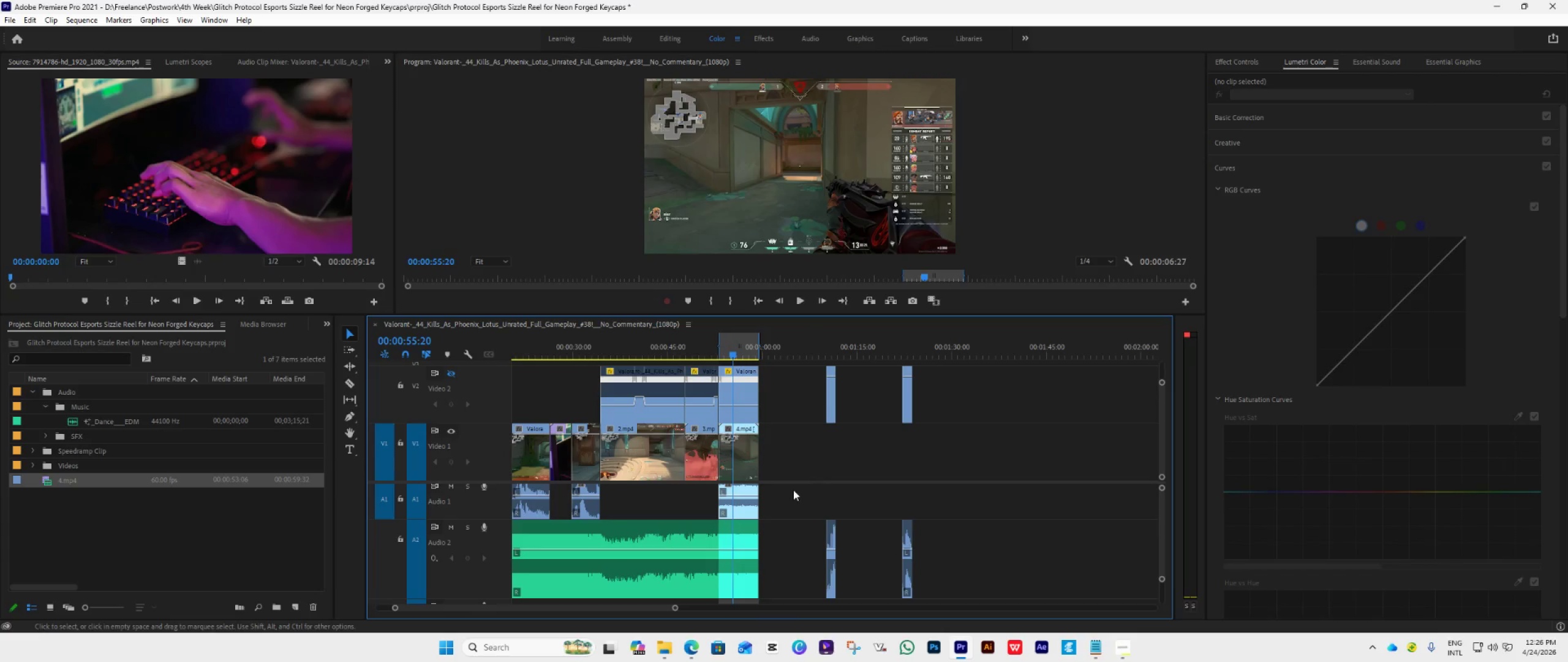 
hold_key(key=AltLeft, duration=0.83)
left_click([736, 503])
 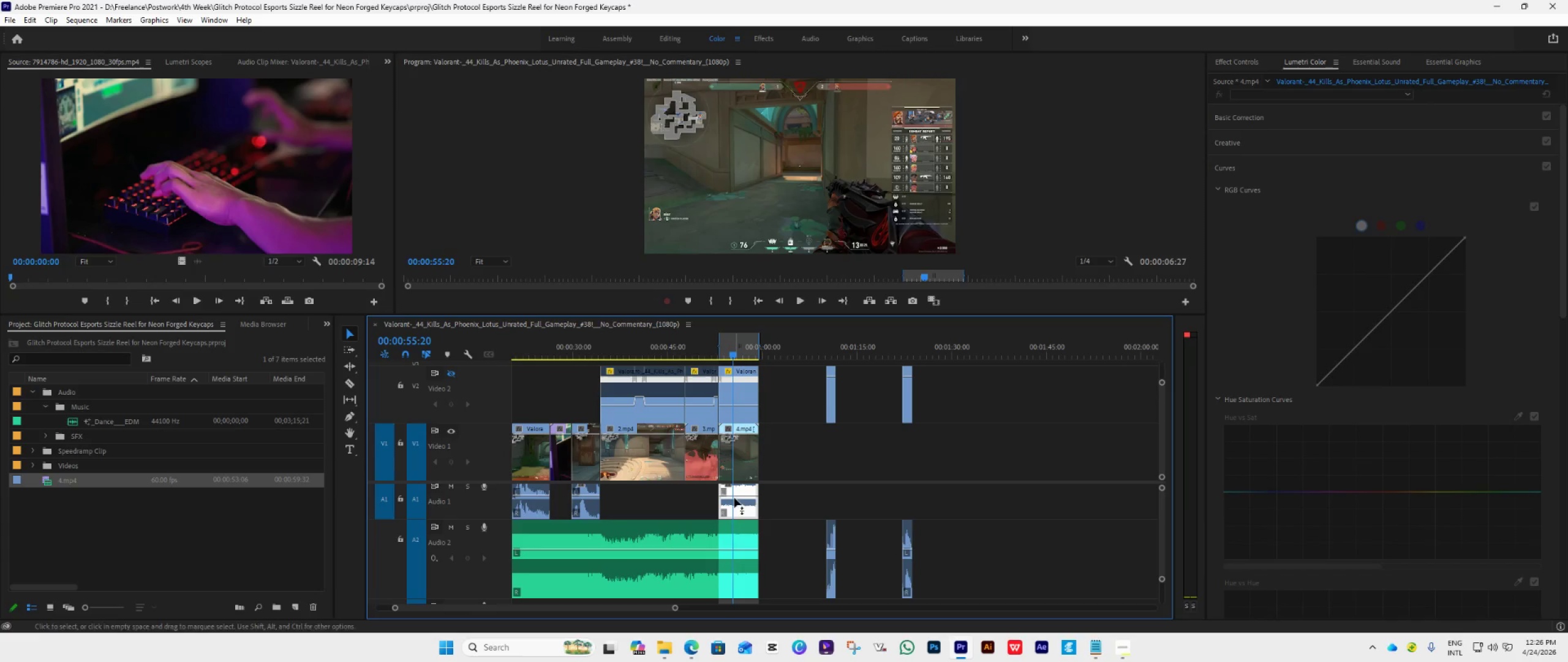 
key(Delete)
 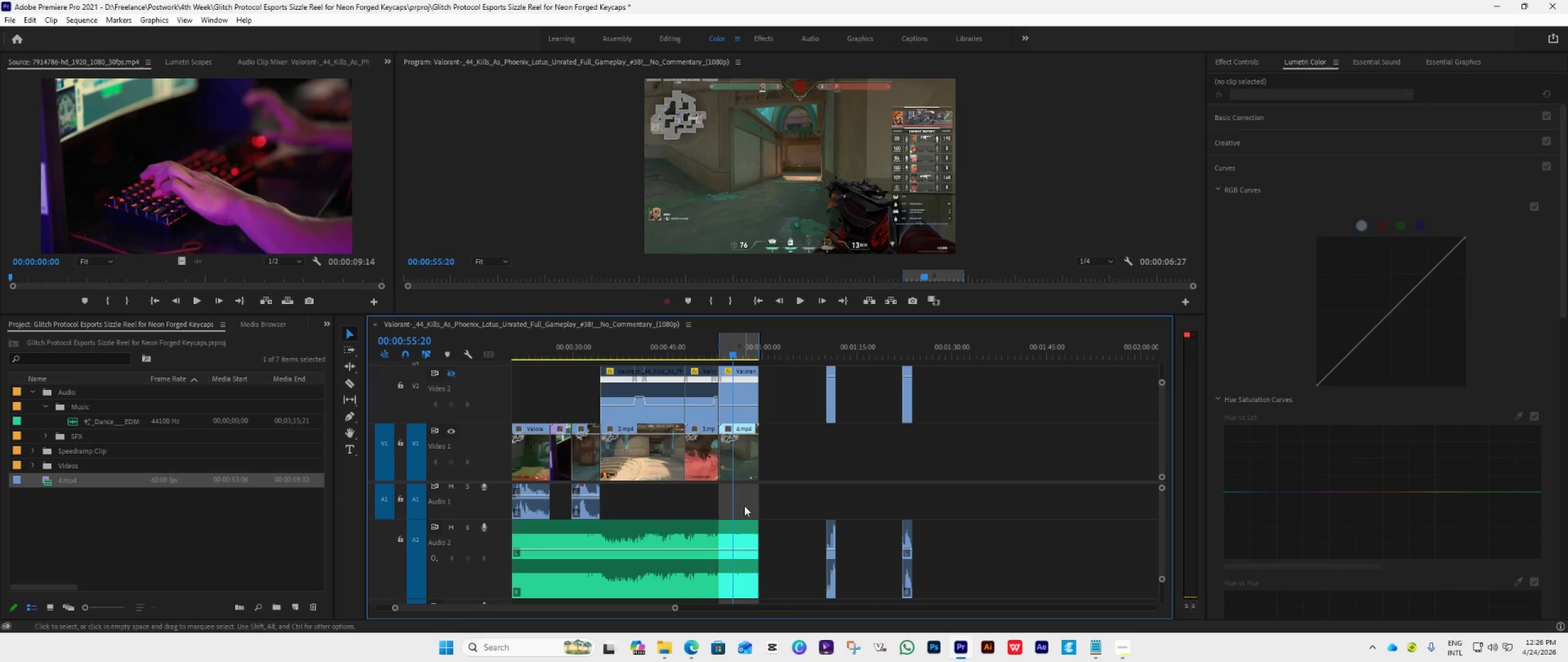 
key(Space)
 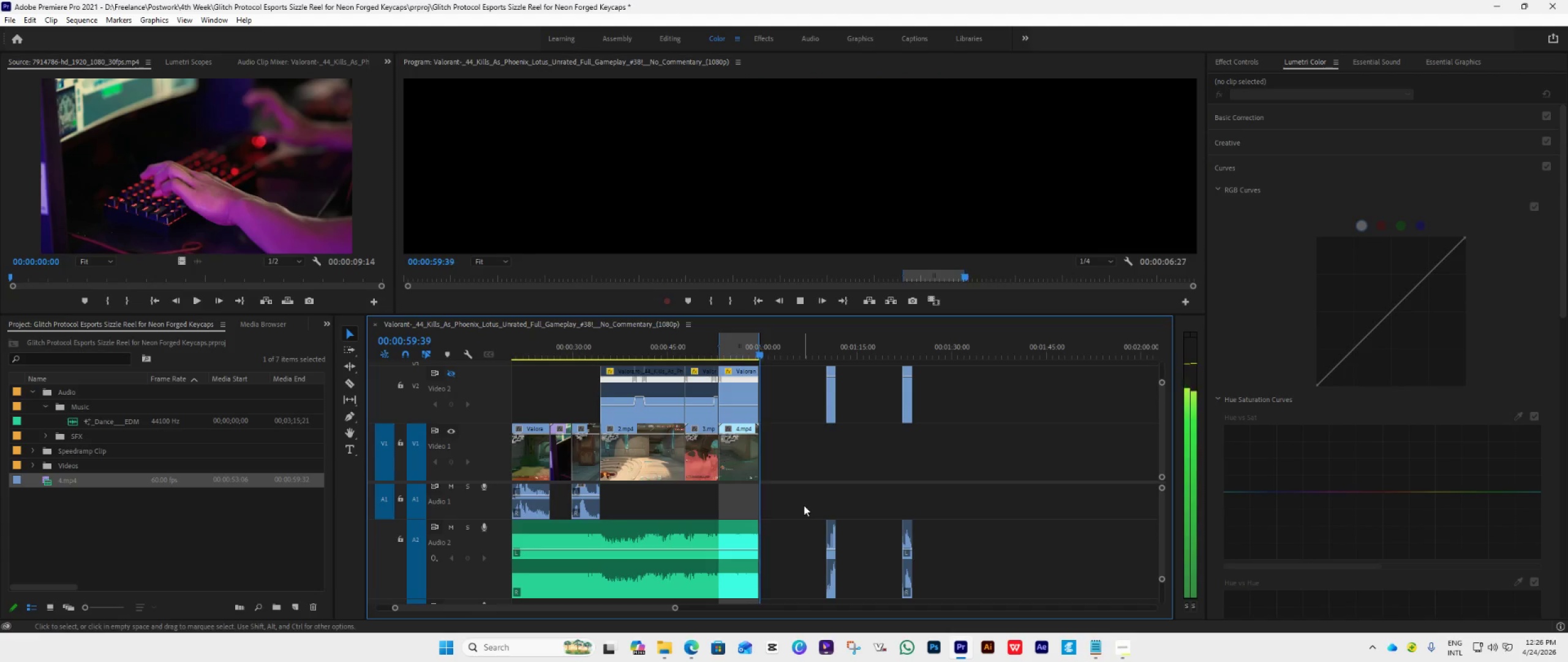 
wait(5.78)
 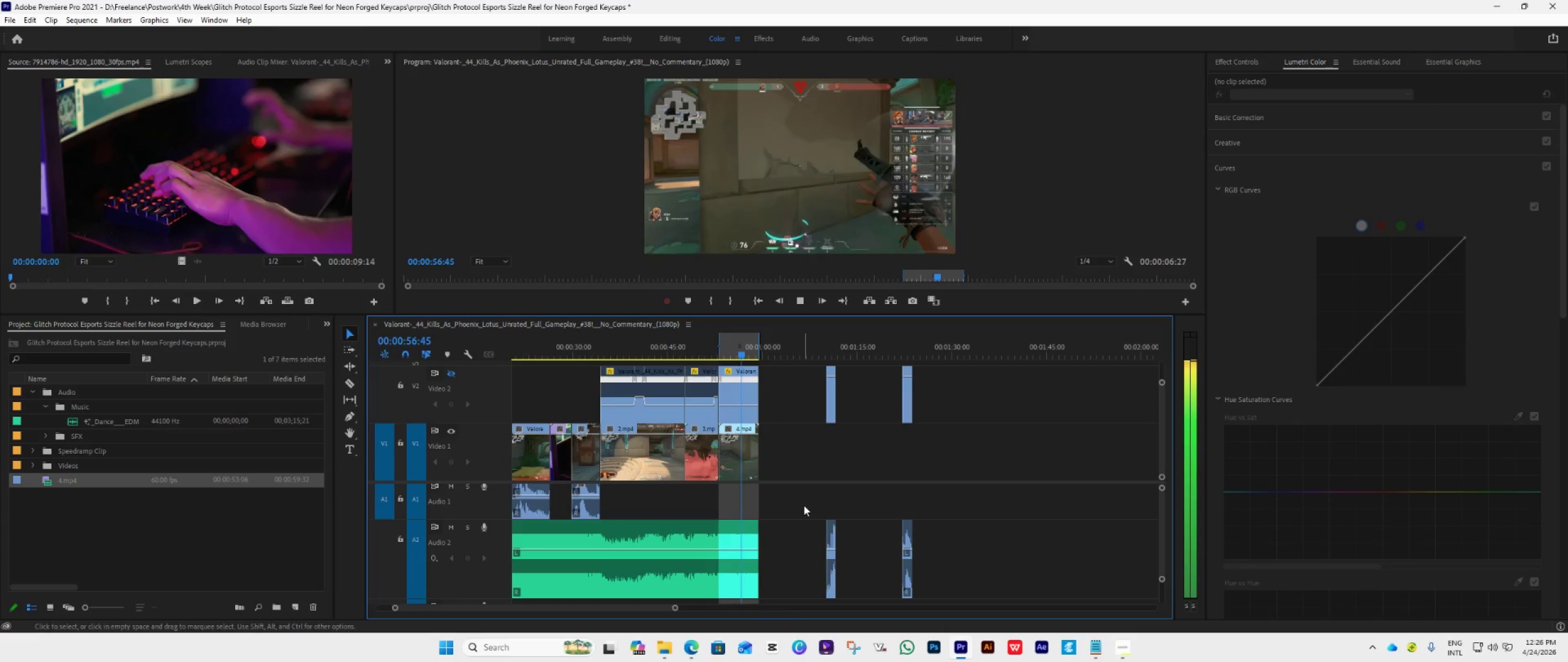 
key(Space)
 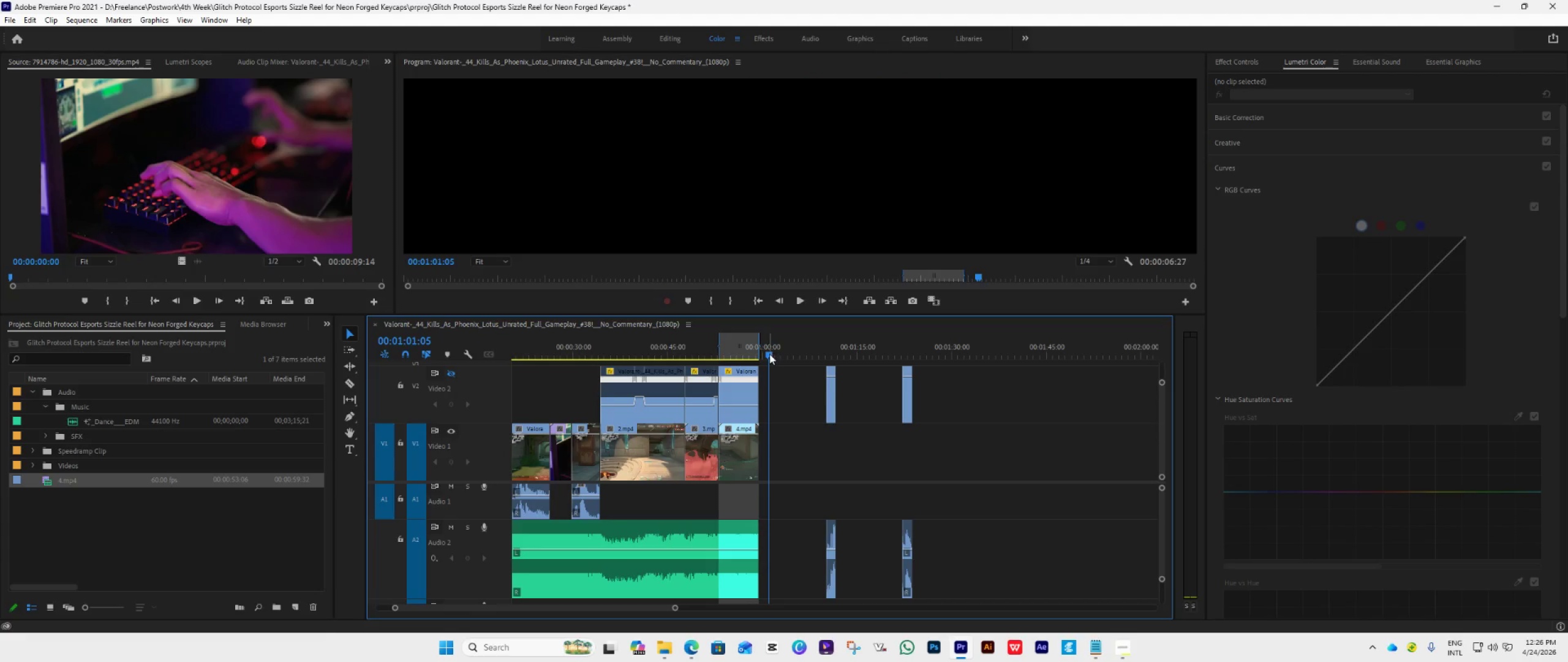 
left_click_drag(start_coordinate=[769, 354], to_coordinate=[755, 371])
 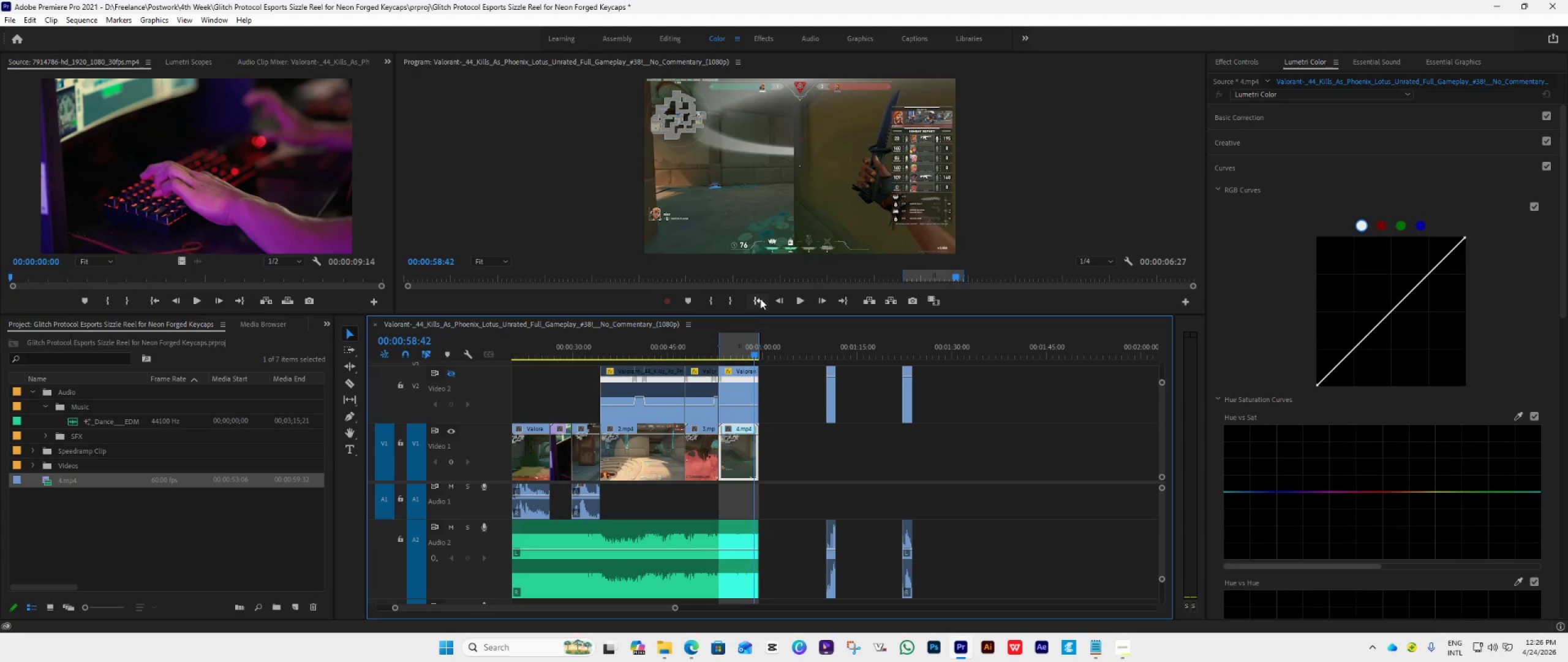 
left_click([760, 297])
 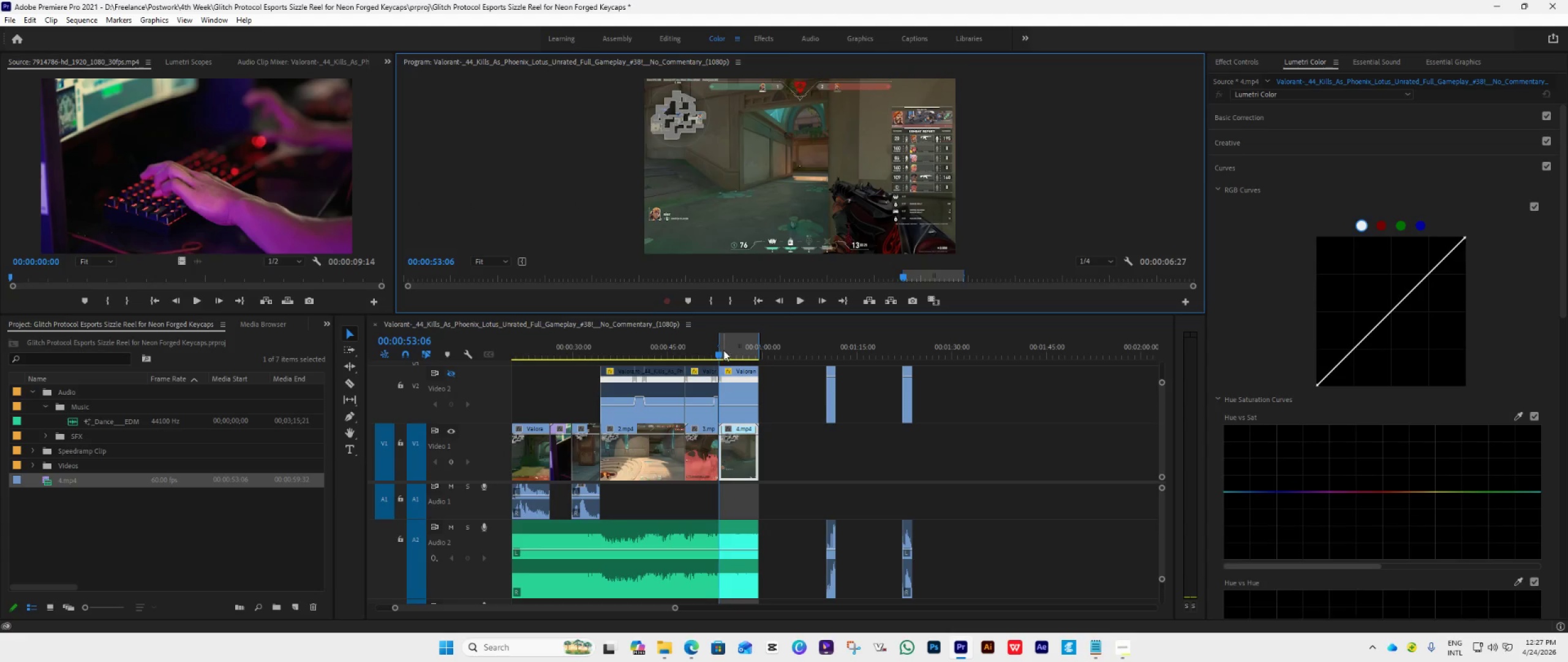 
left_click_drag(start_coordinate=[719, 345], to_coordinate=[290, 436])
 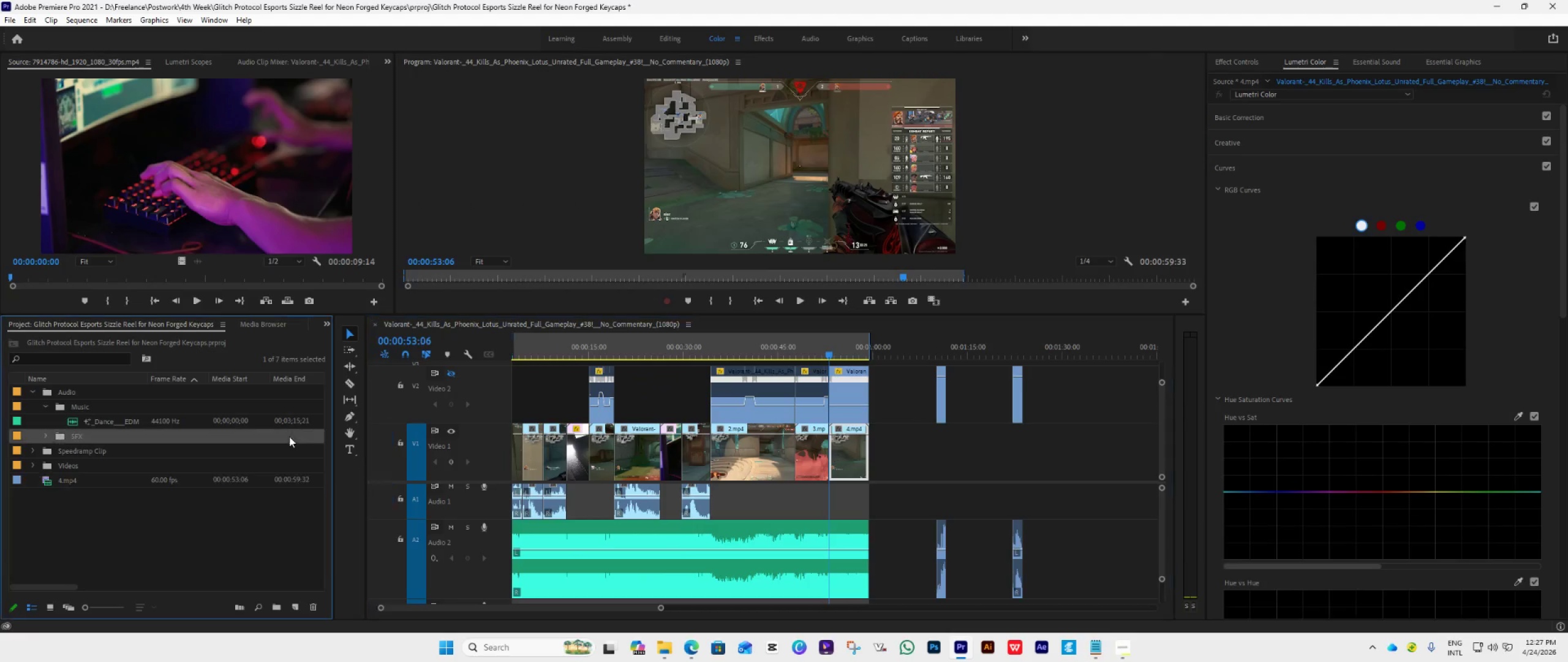 
left_click([289, 436])
 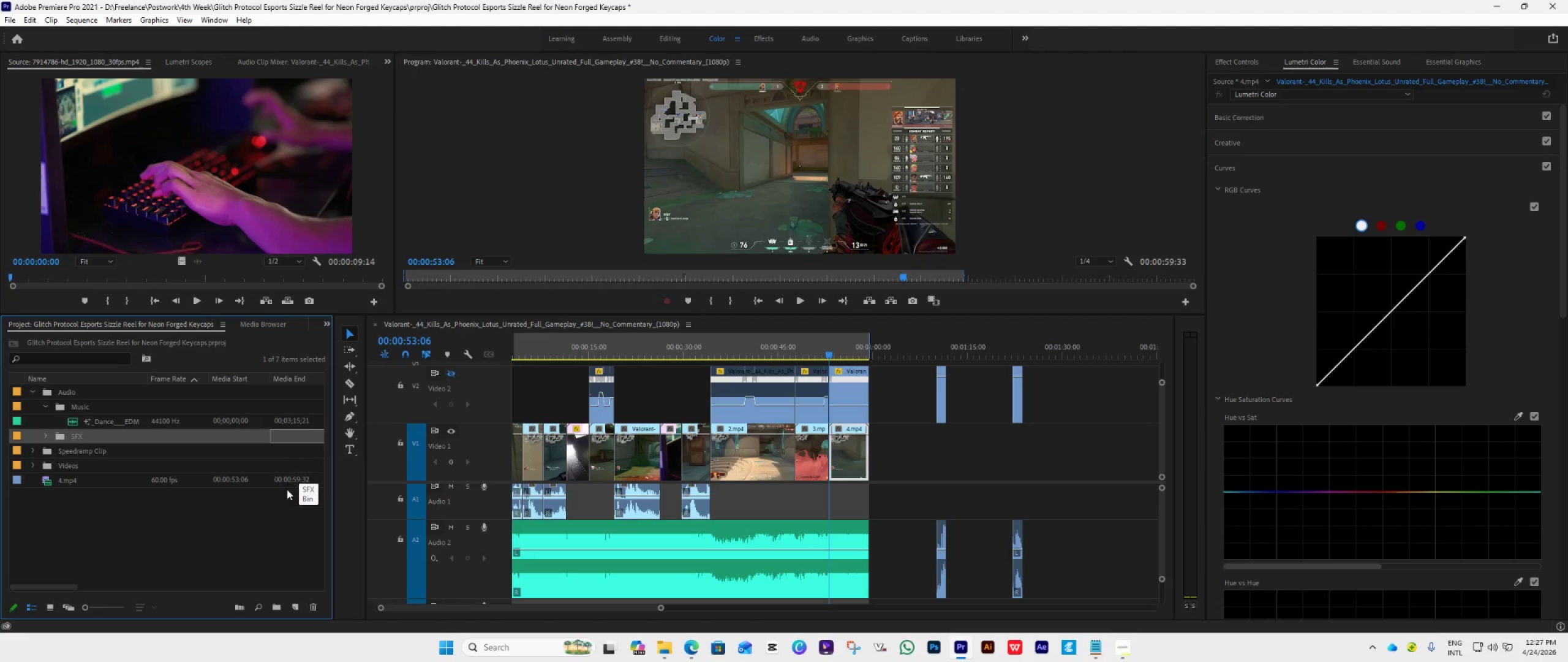 
left_click([238, 535])
 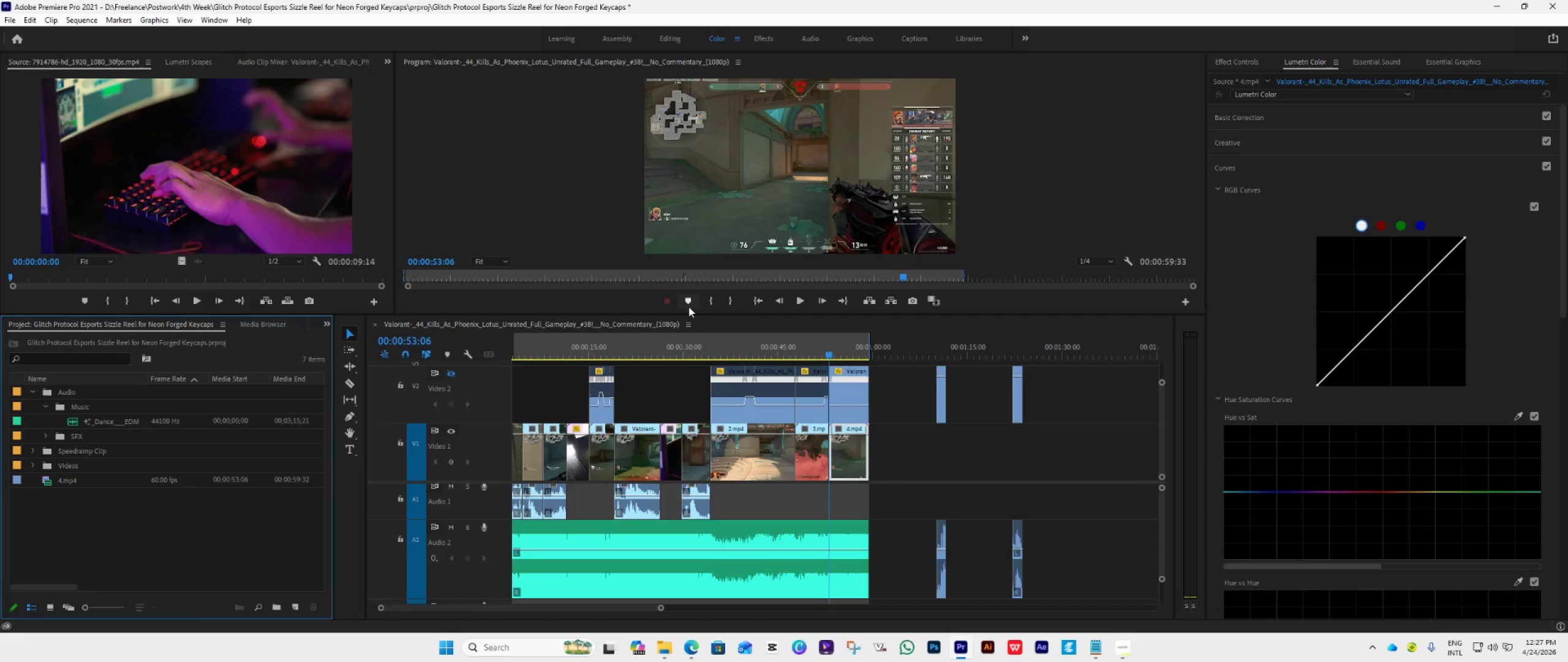 
left_click([755, 301])
 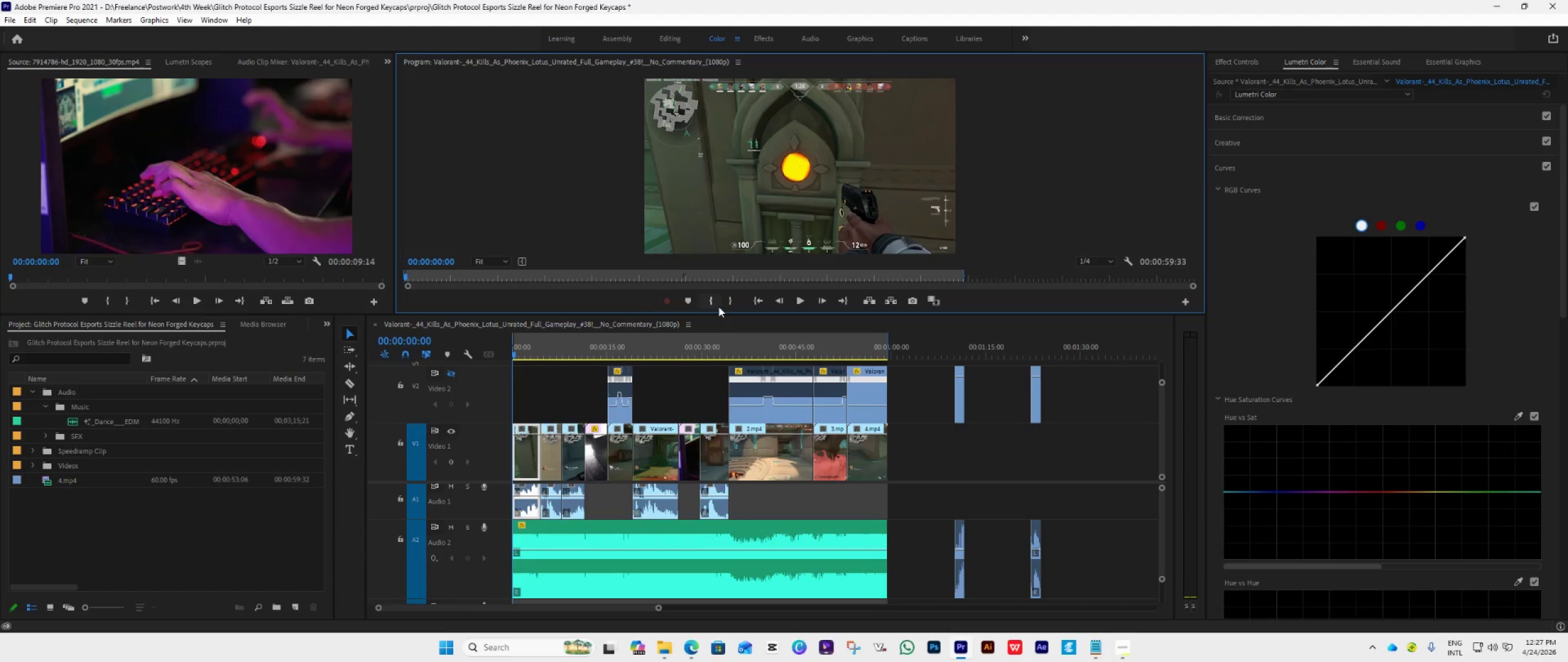 
double_click([714, 303])
 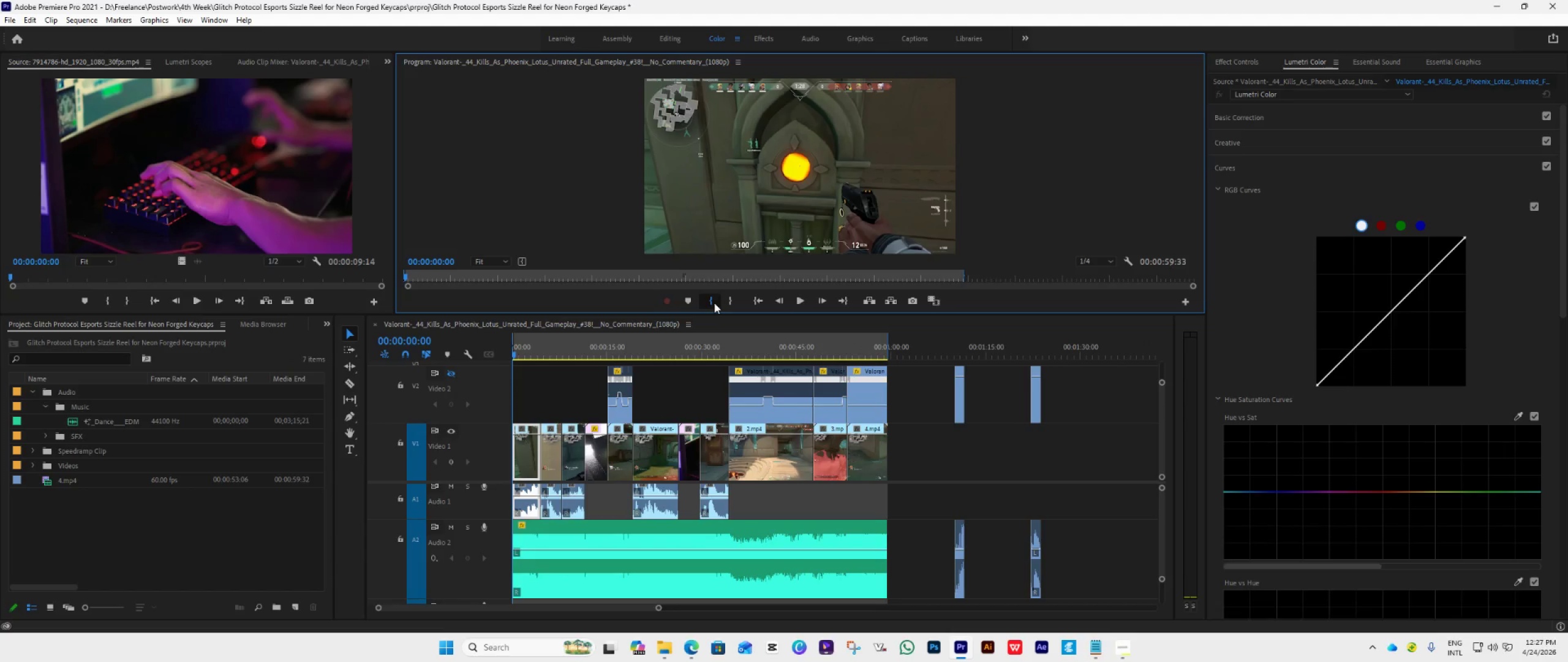 
triple_click([714, 303])
 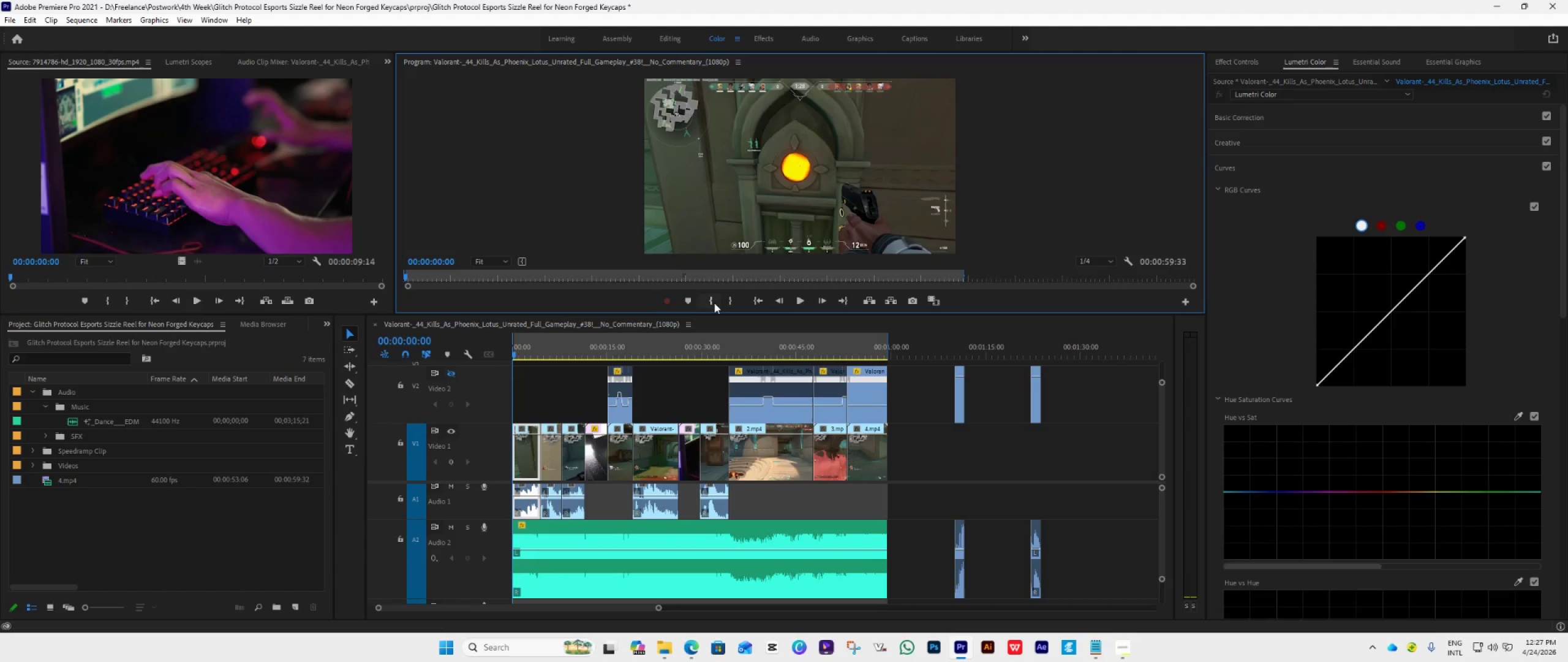 
triple_click([714, 303])
 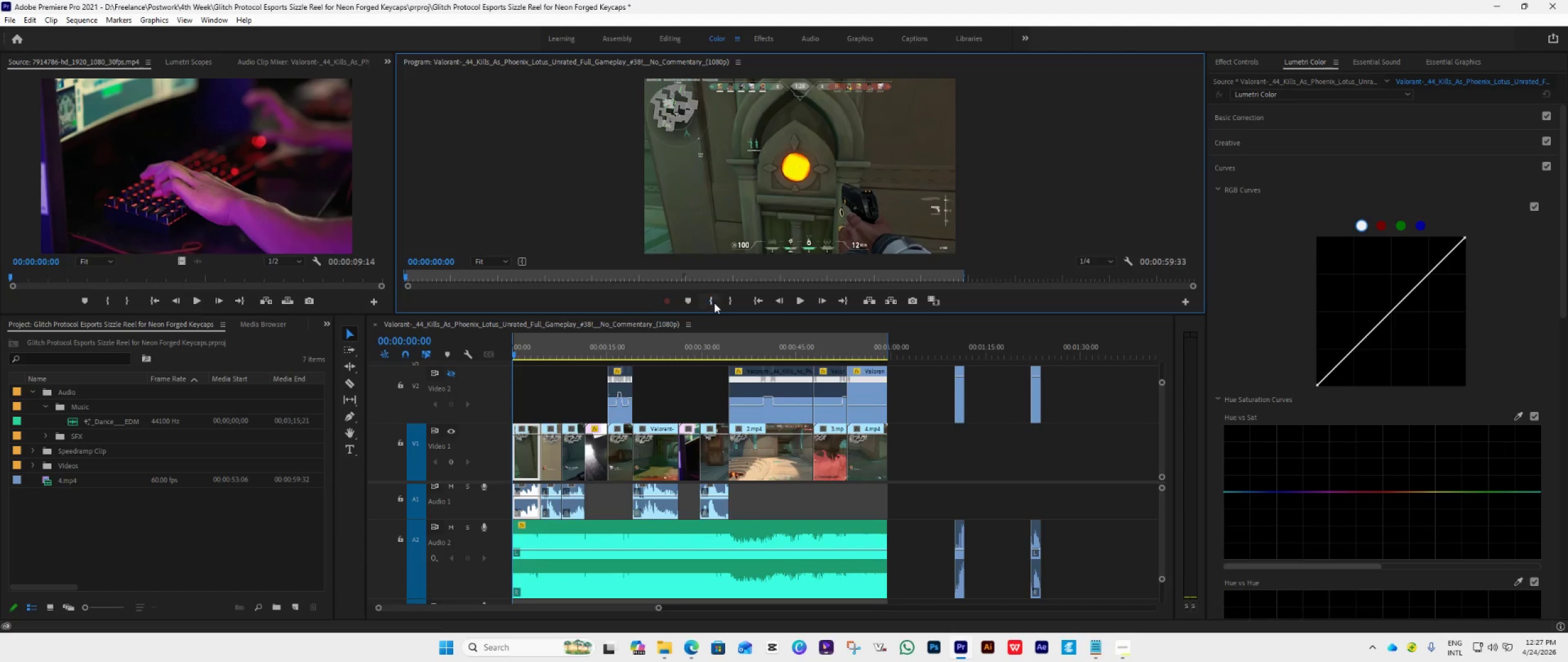 
triple_click([714, 303])
 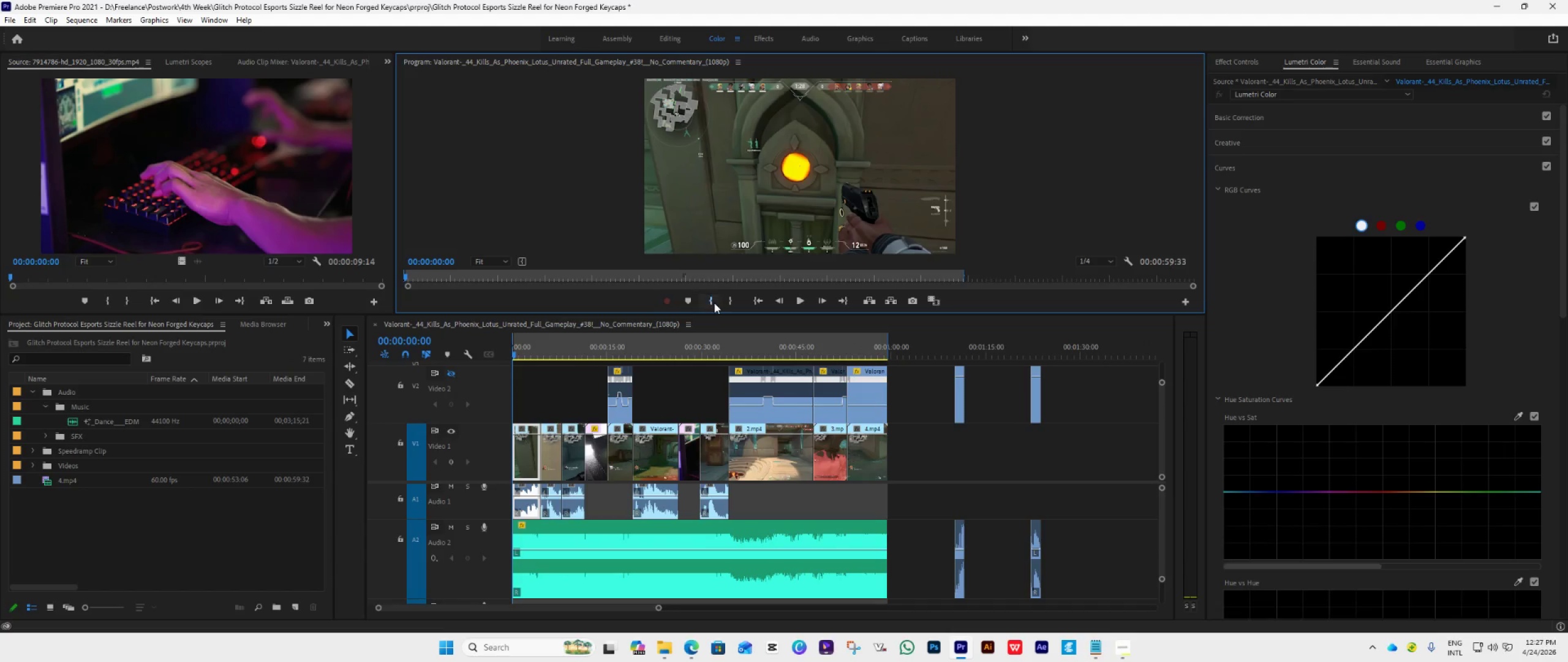 
triple_click([714, 303])
 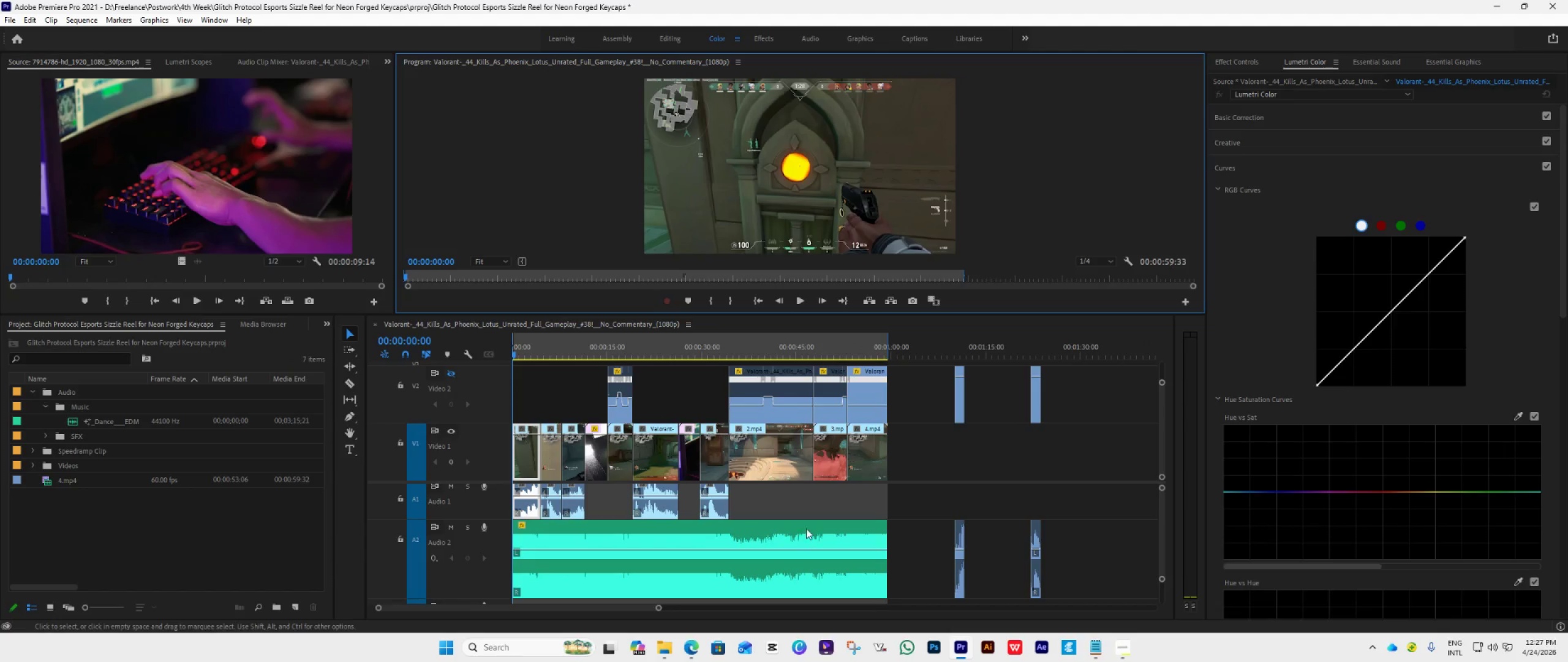 
key(Space)
 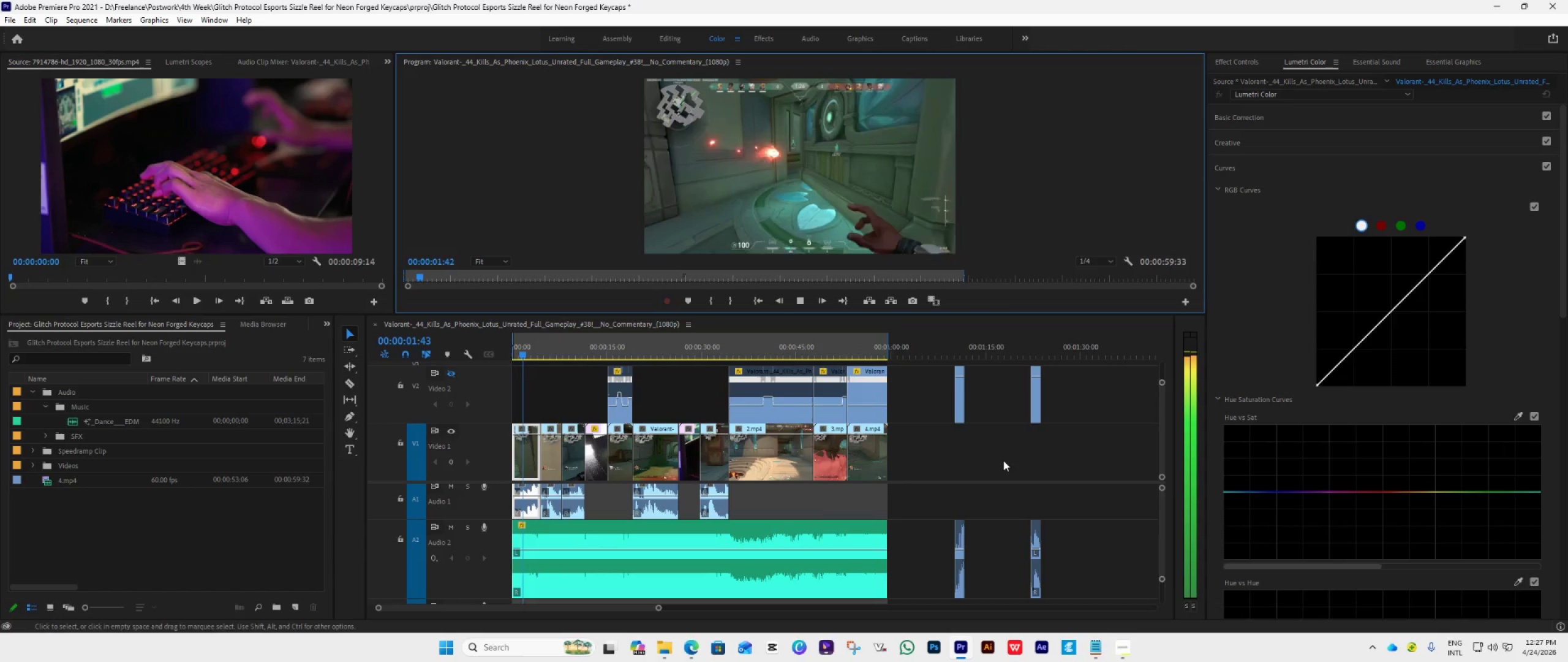 
left_click_drag(start_coordinate=[927, 411], to_coordinate=[1121, 444])
 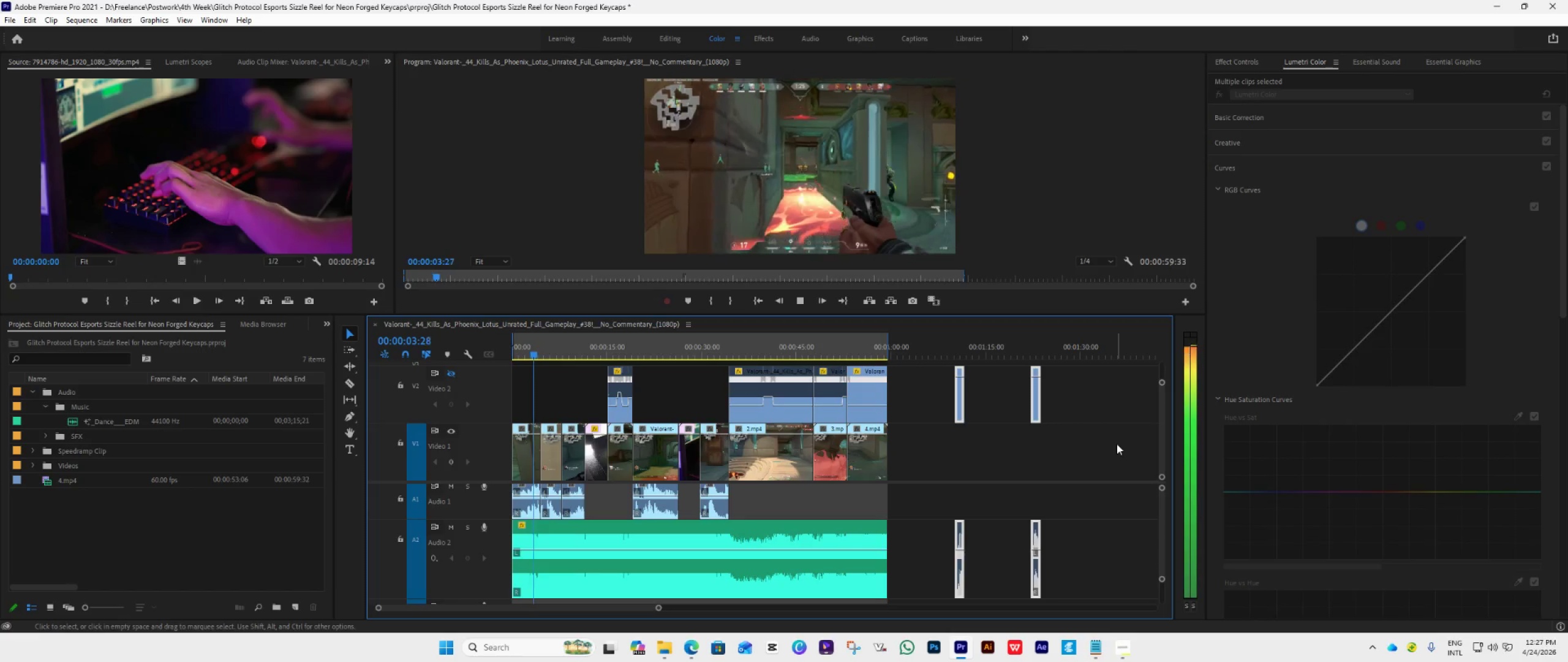 
key(Delete)
 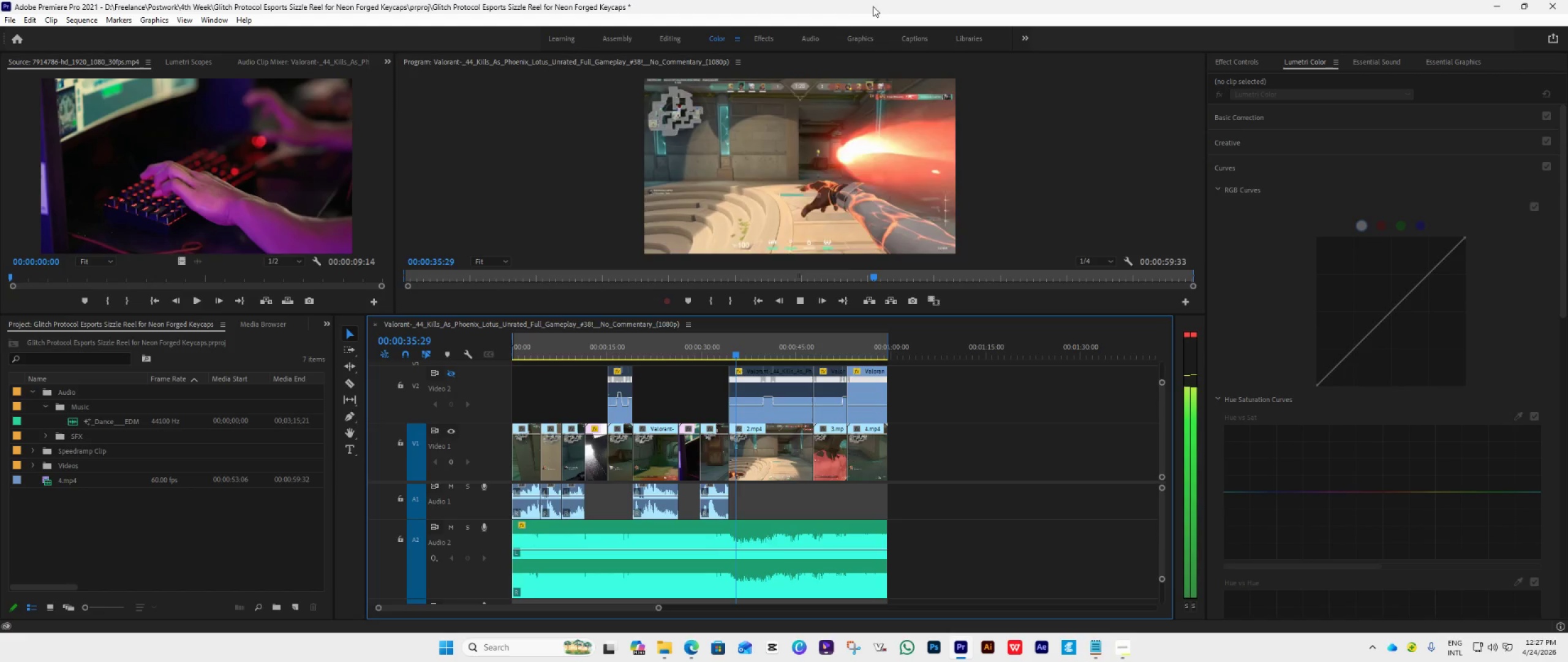 
wait(36.92)
 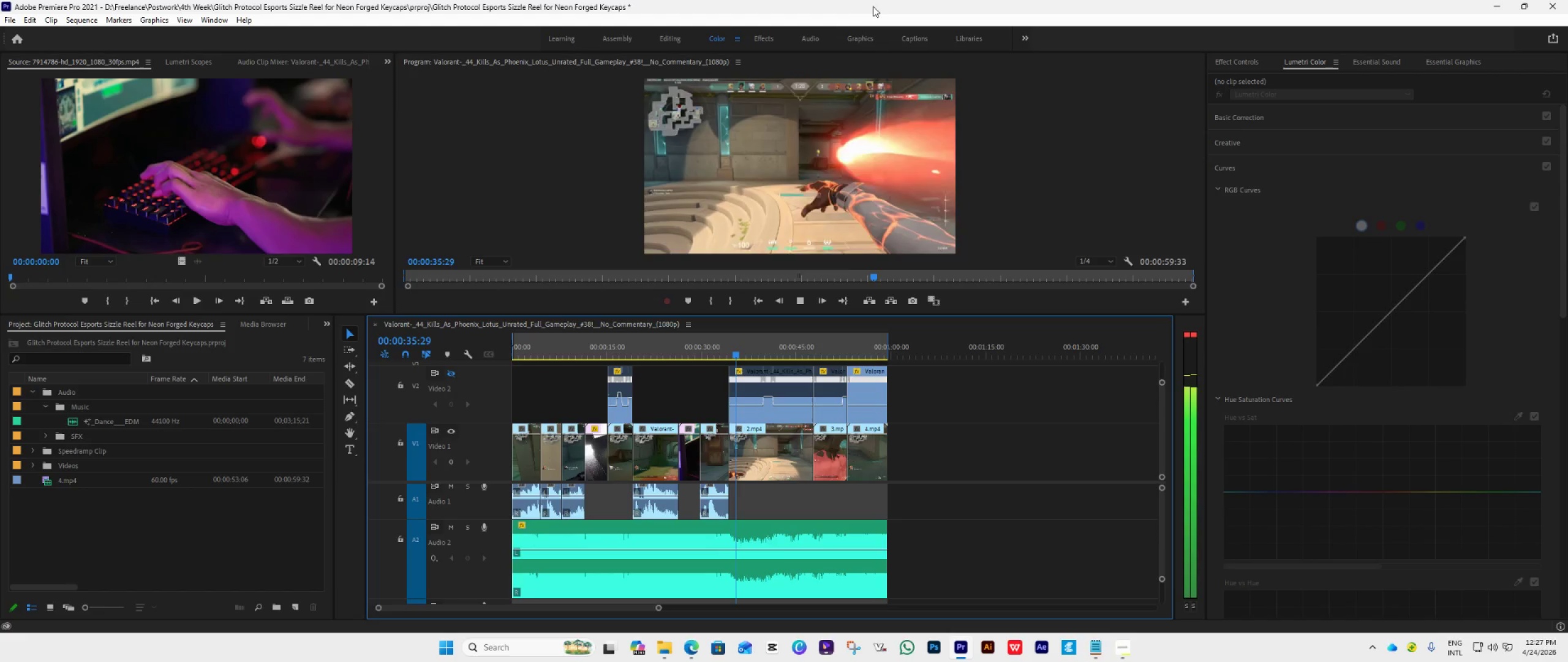 
scroll: coordinate [925, 406], scroll_direction: down, amount: 5.0
 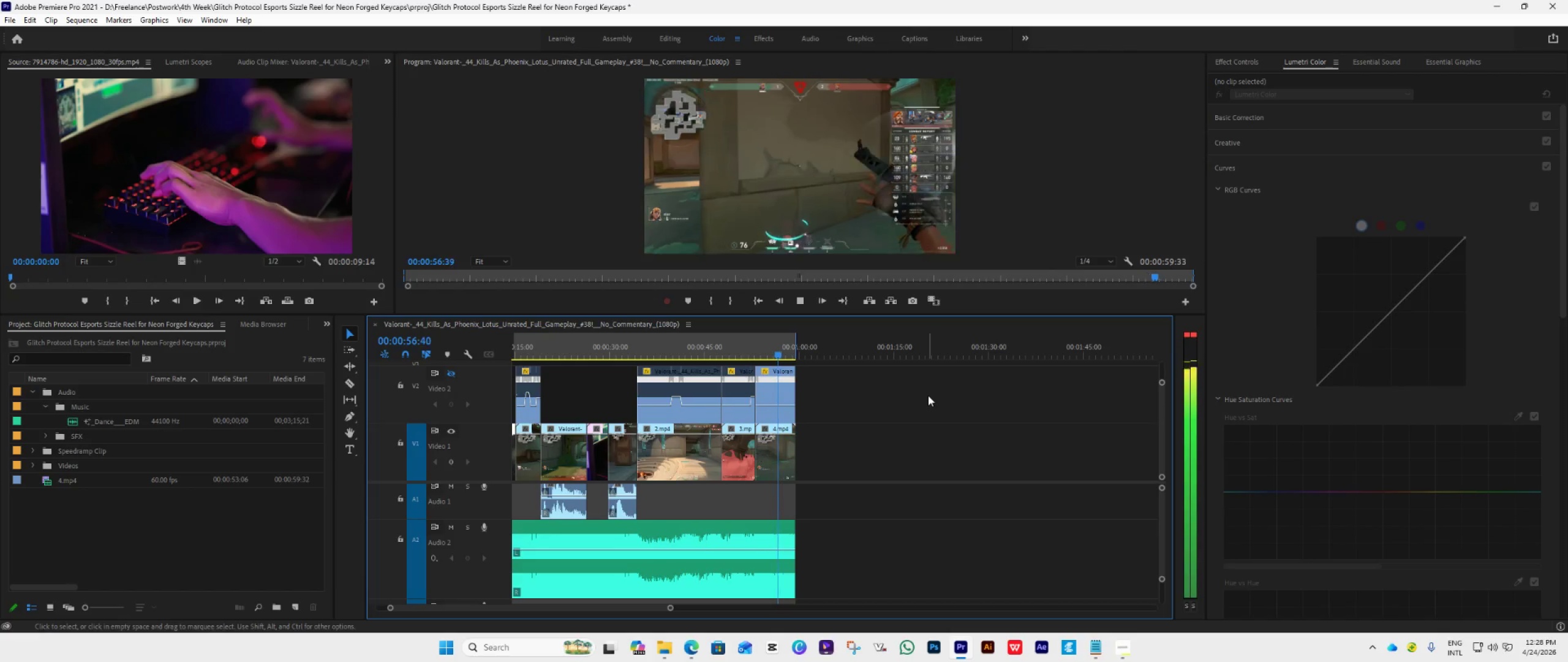 
wait(20.54)
 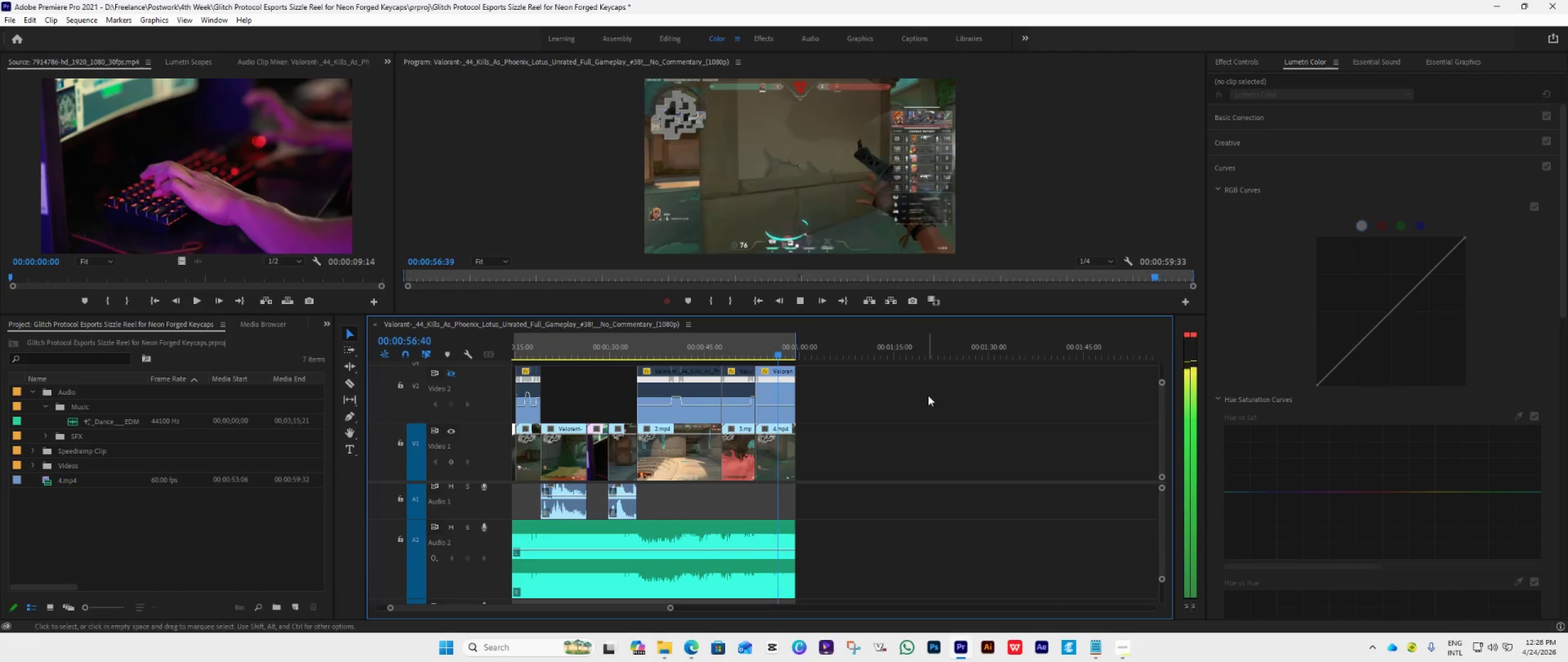 
key(Space)
 